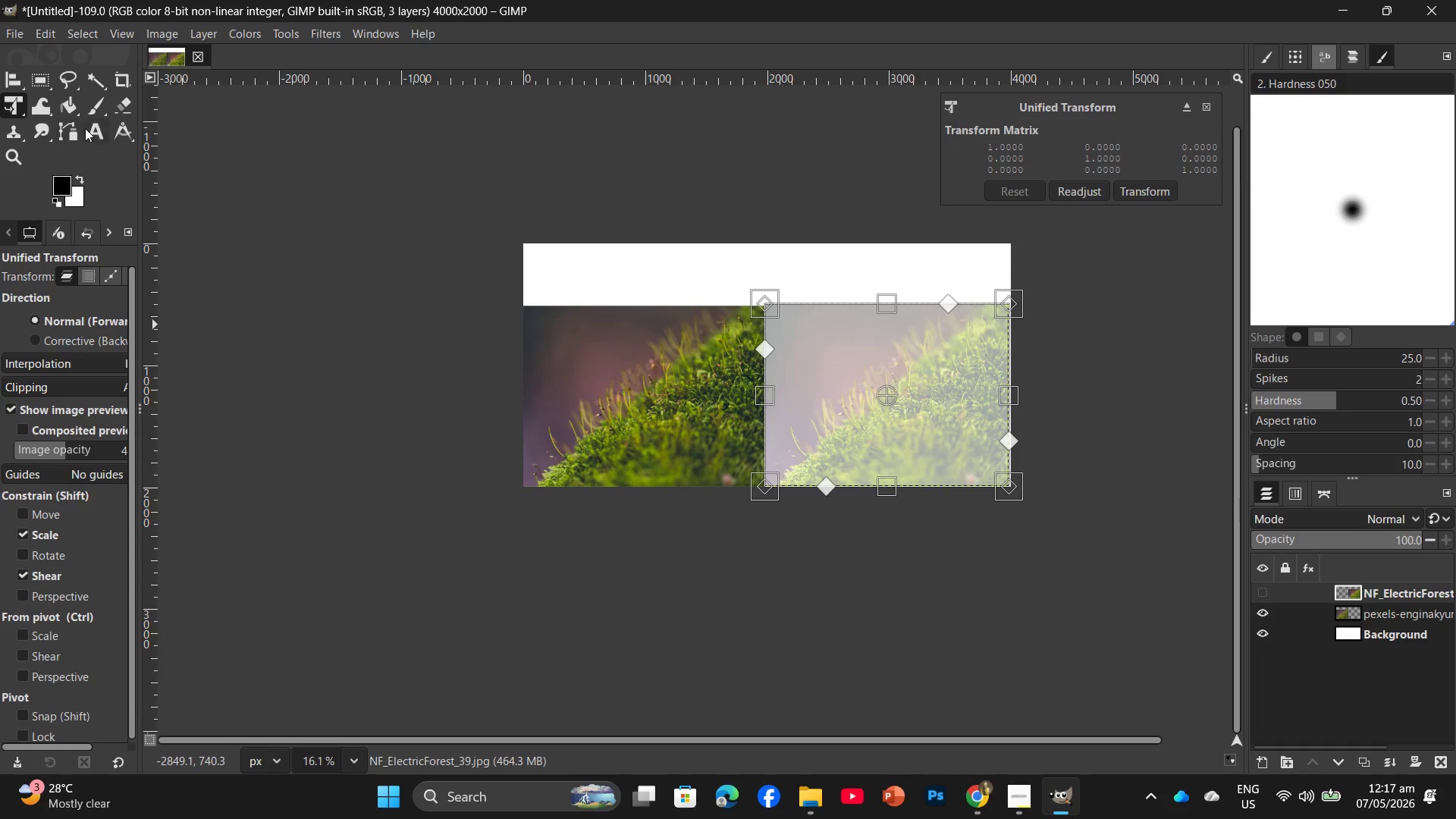 
left_click([93, 130])
 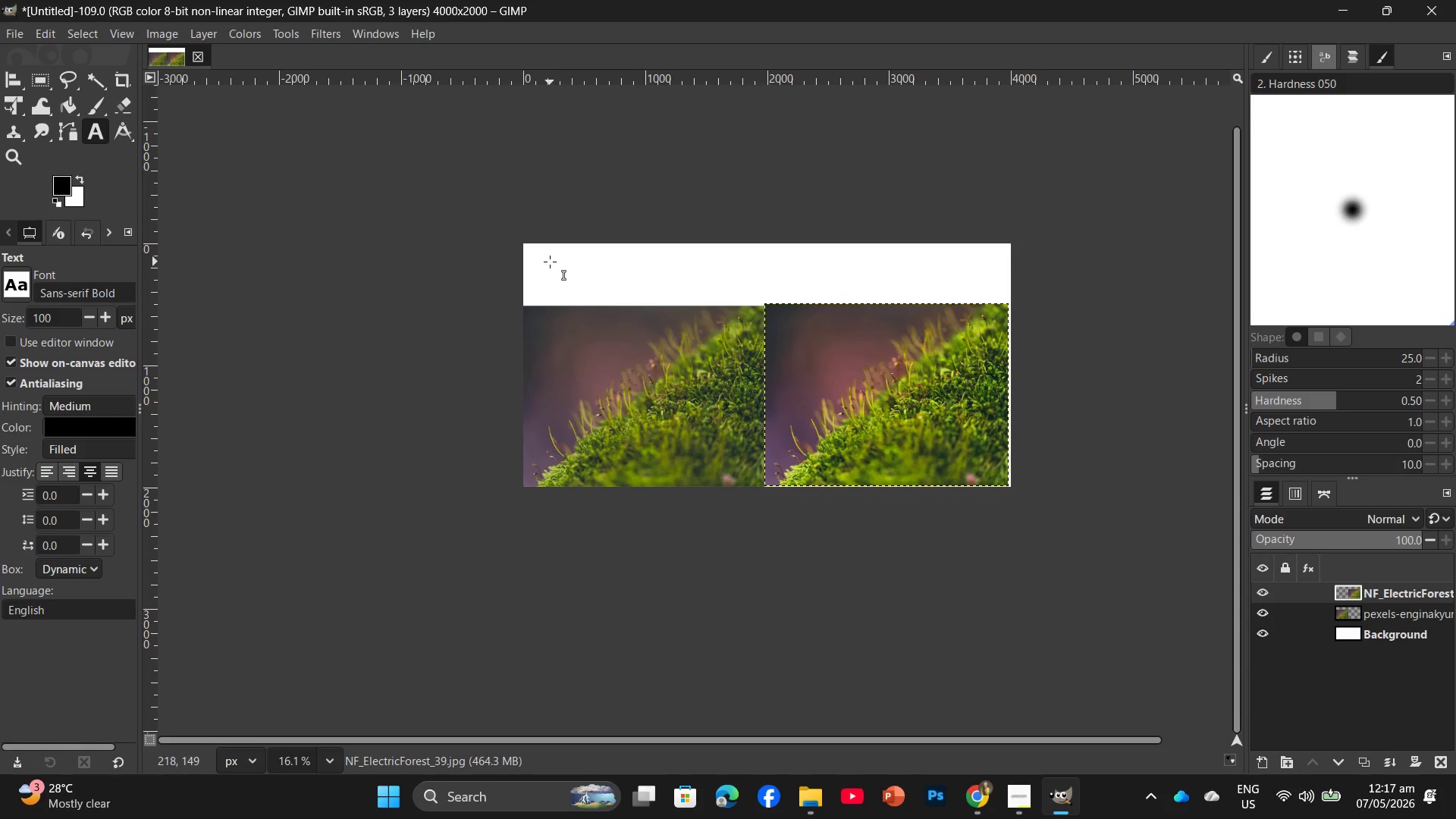 
left_click_drag(start_coordinate=[545, 268], to_coordinate=[765, 320])
 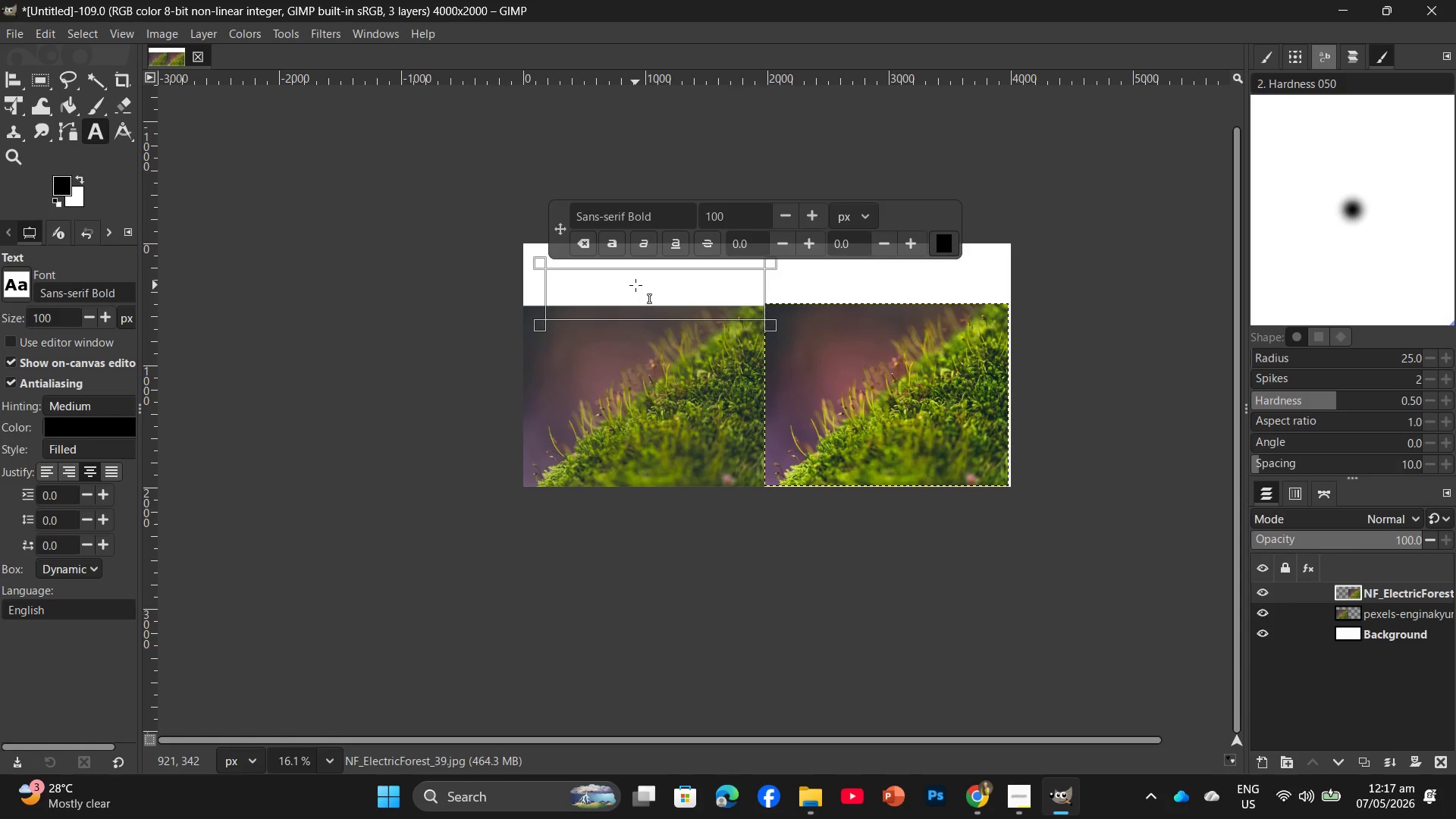 
type(b)
key(Backspace)
type(BEFORE)
 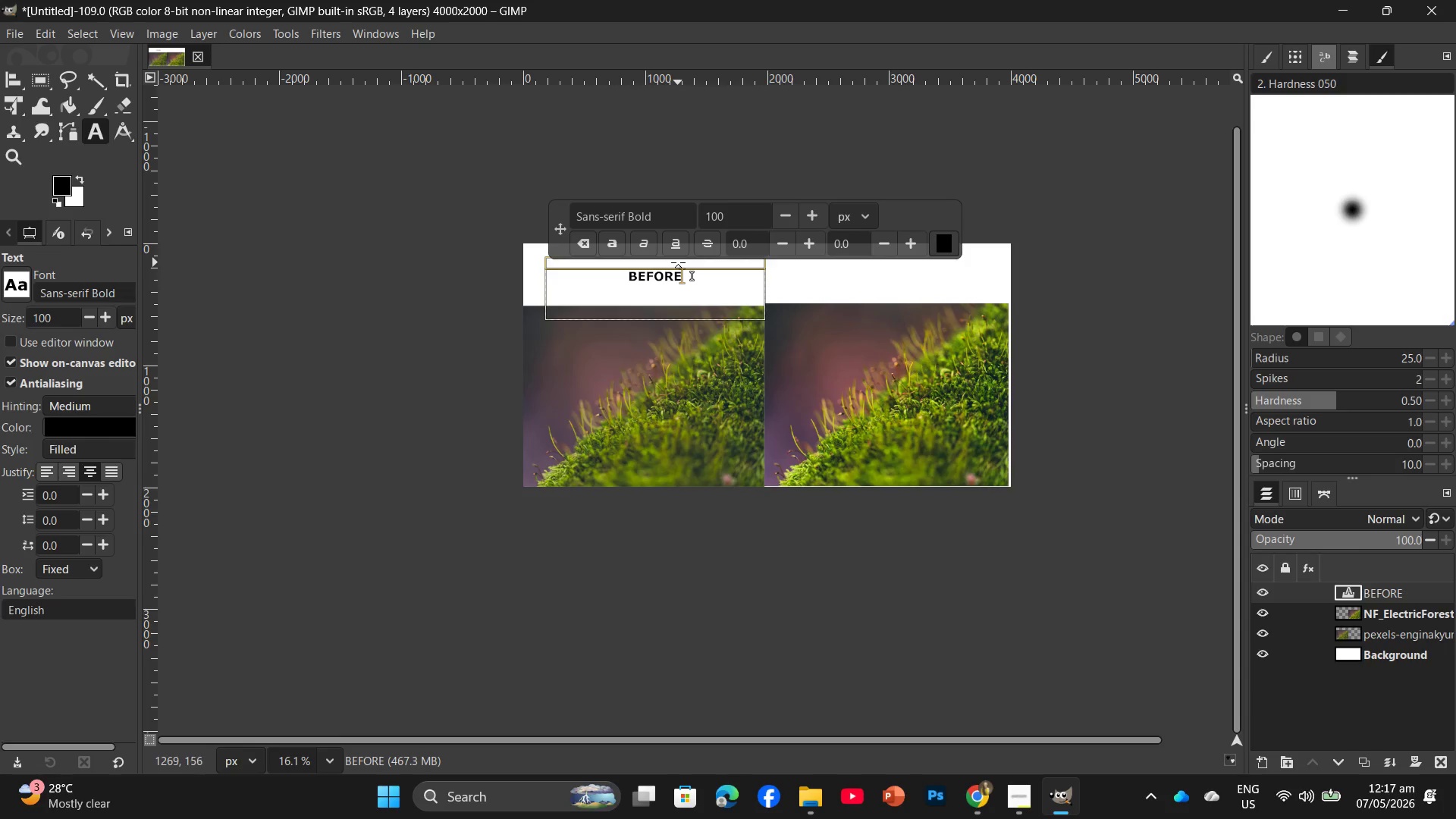 
left_click([652, 239])
 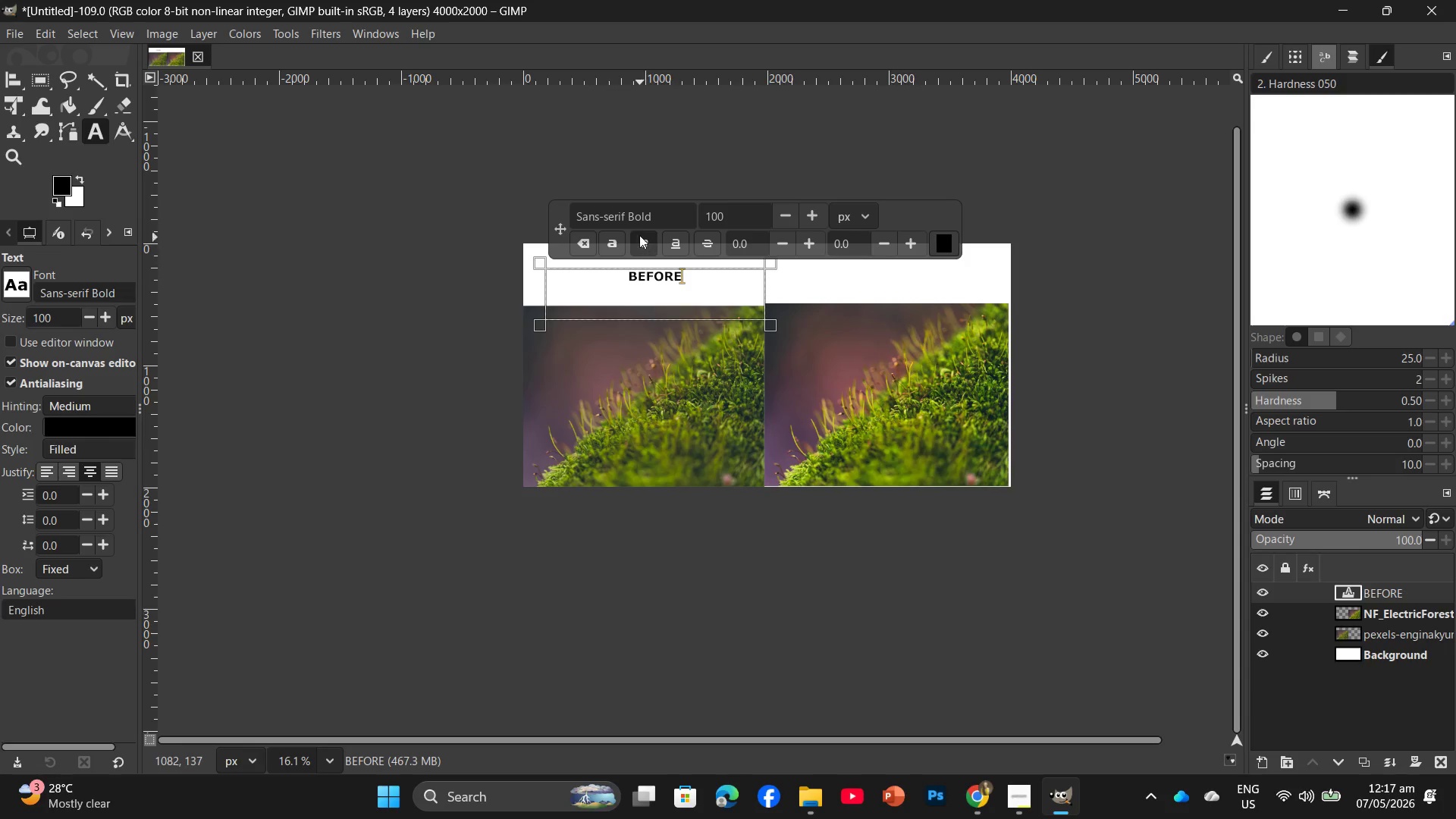 
left_click([642, 247])
 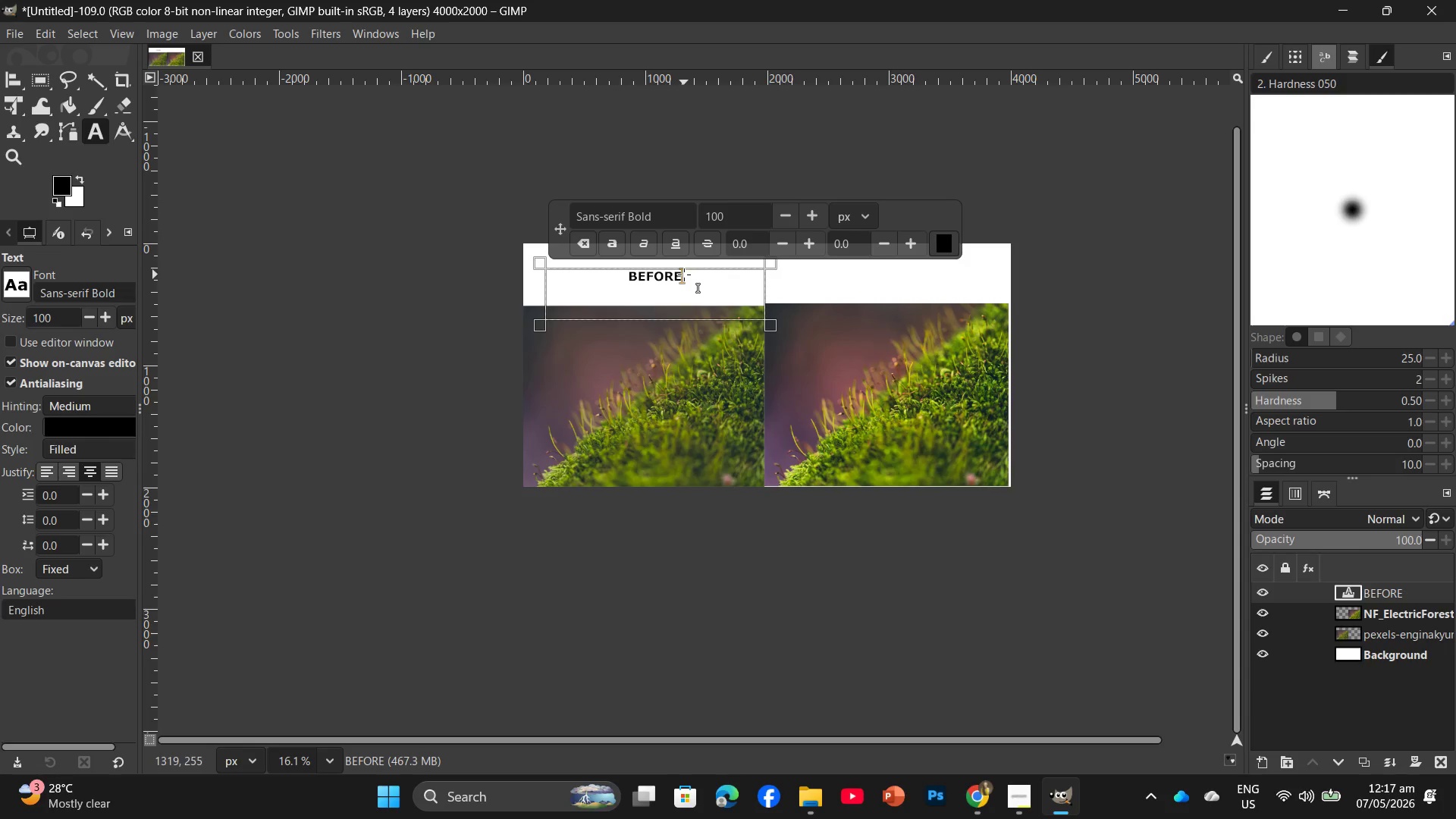 
double_click([684, 275])
 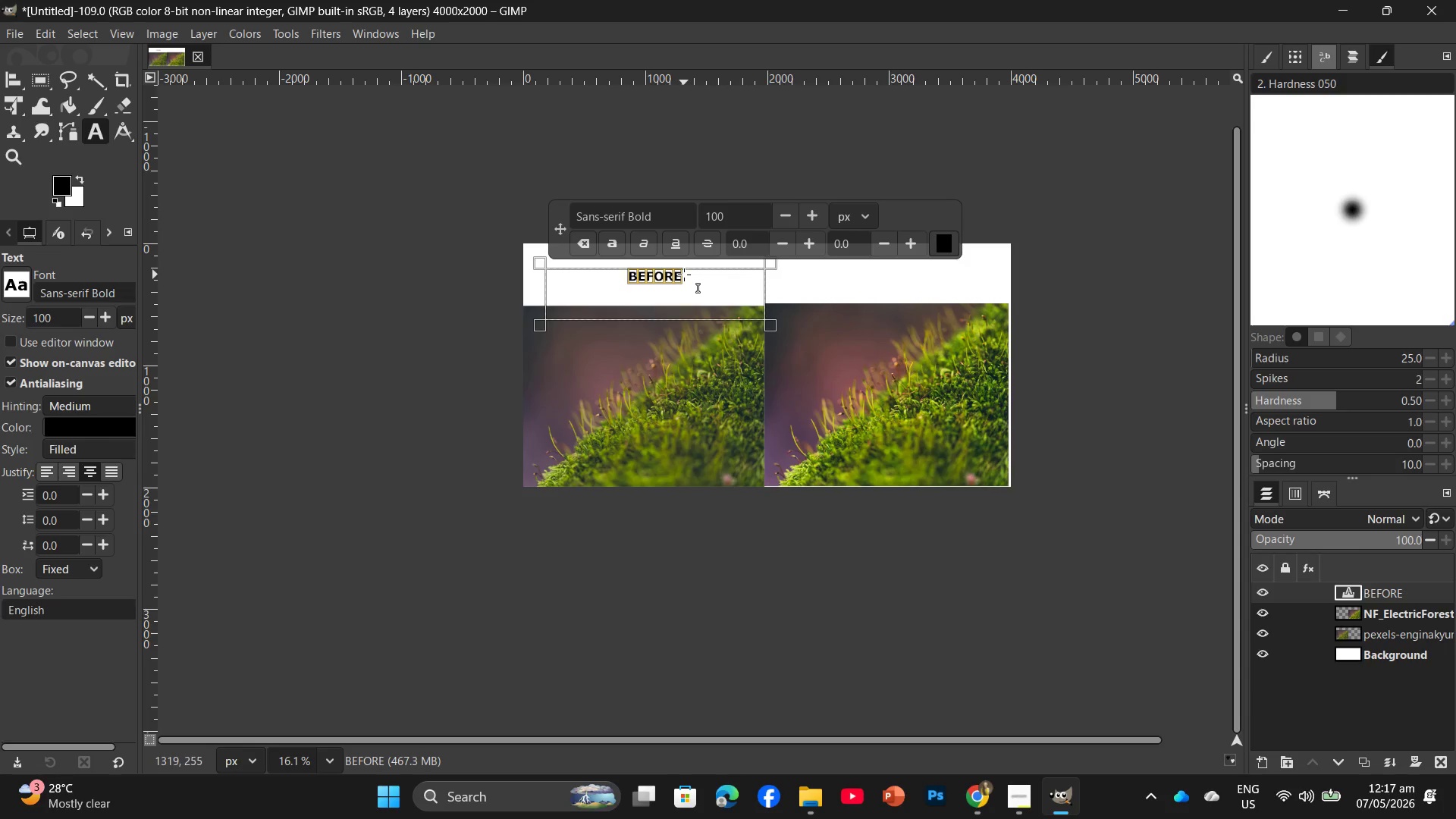 
triple_click([684, 275])
 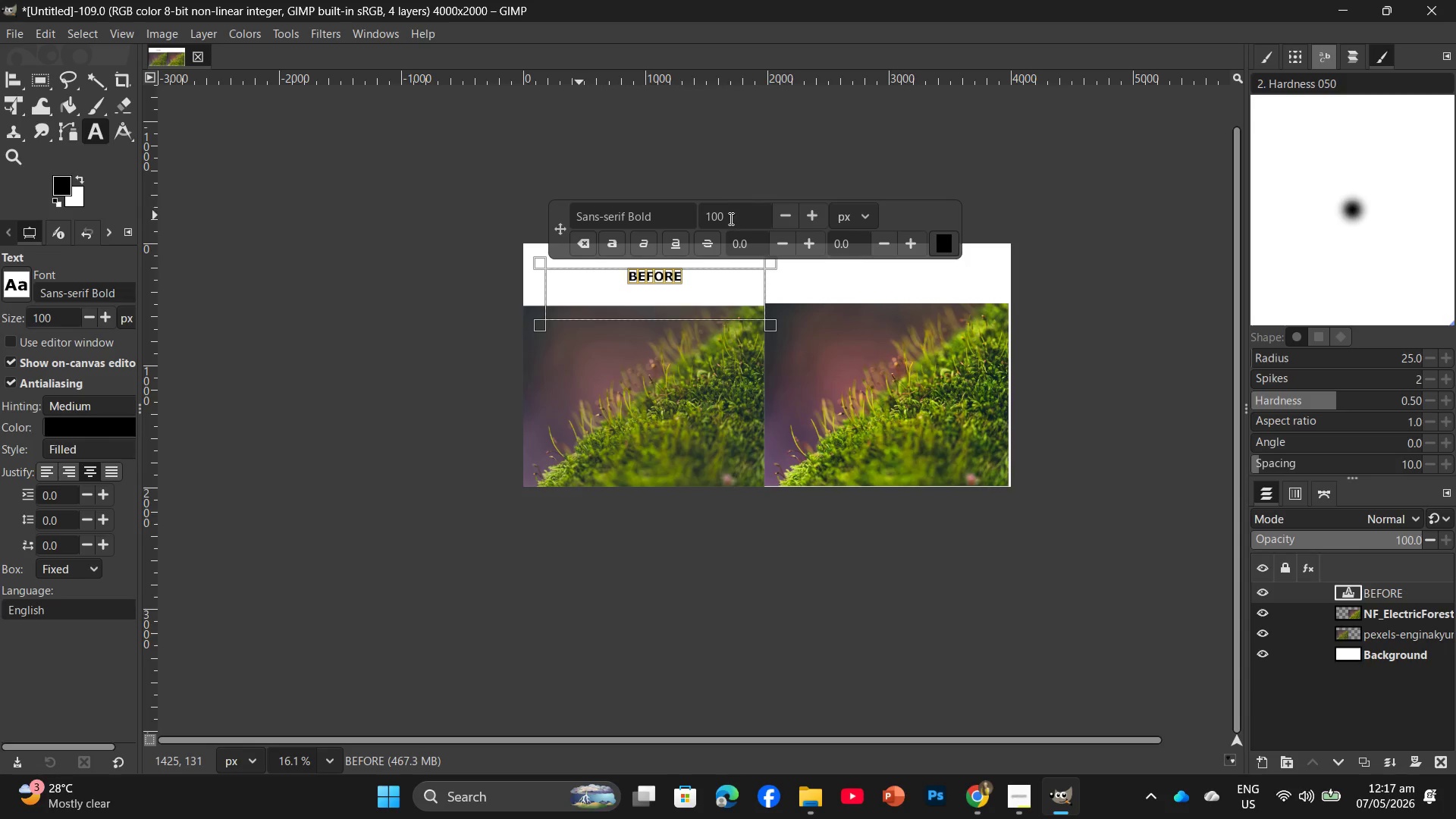 
left_click_drag(start_coordinate=[730, 218], to_coordinate=[700, 213])
 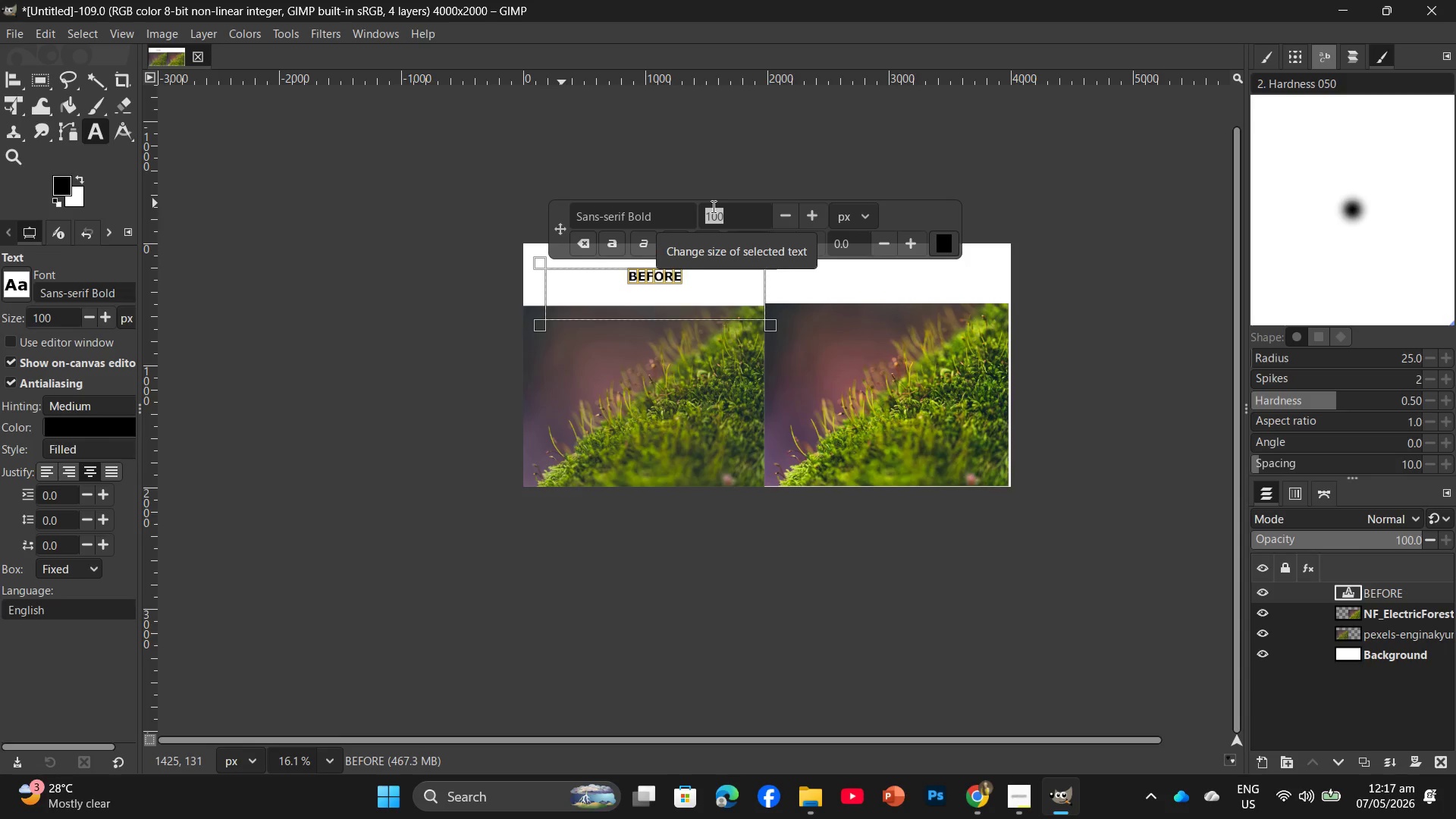 
key(Numpad2)
 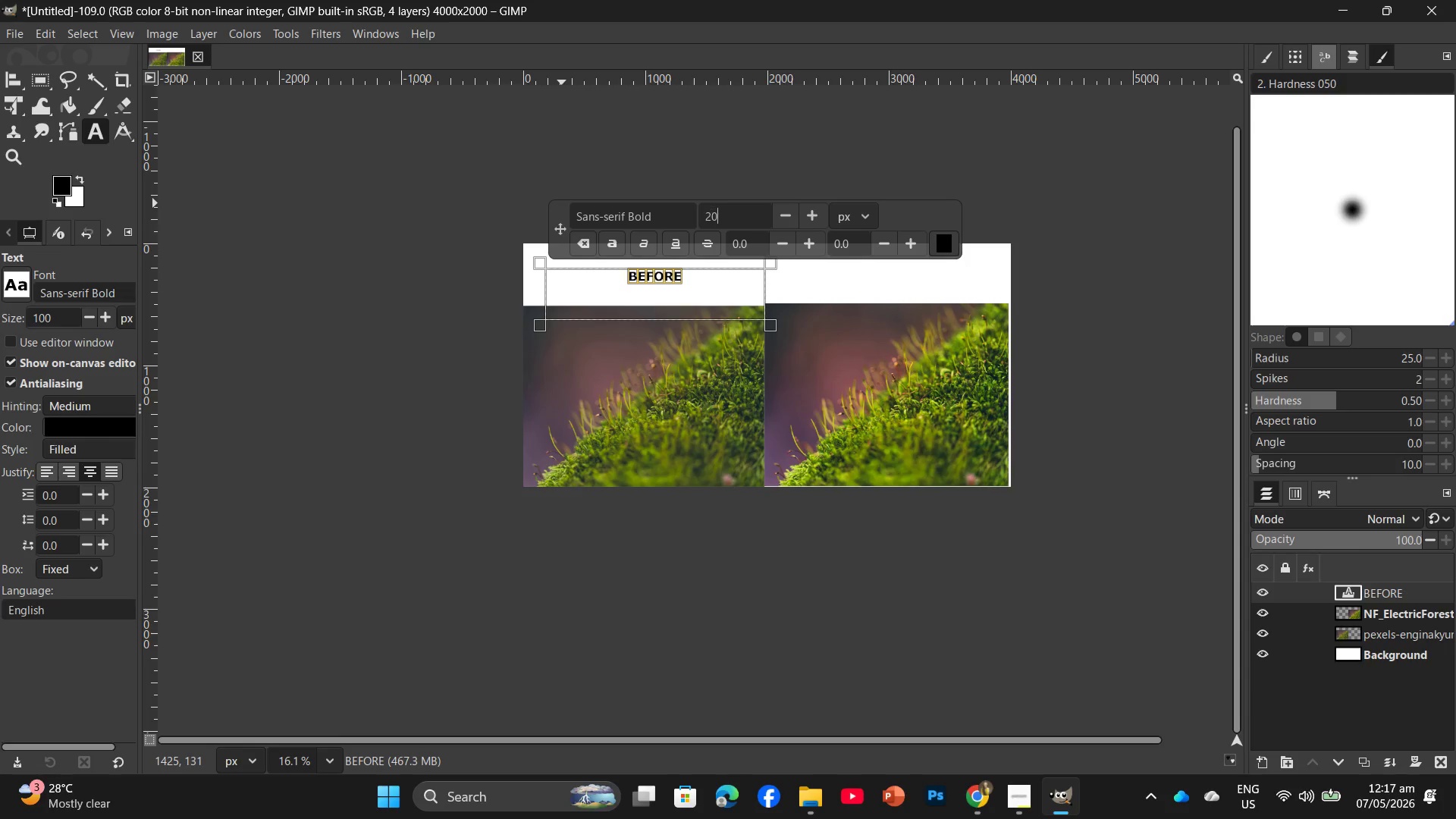 
key(Numpad0)
 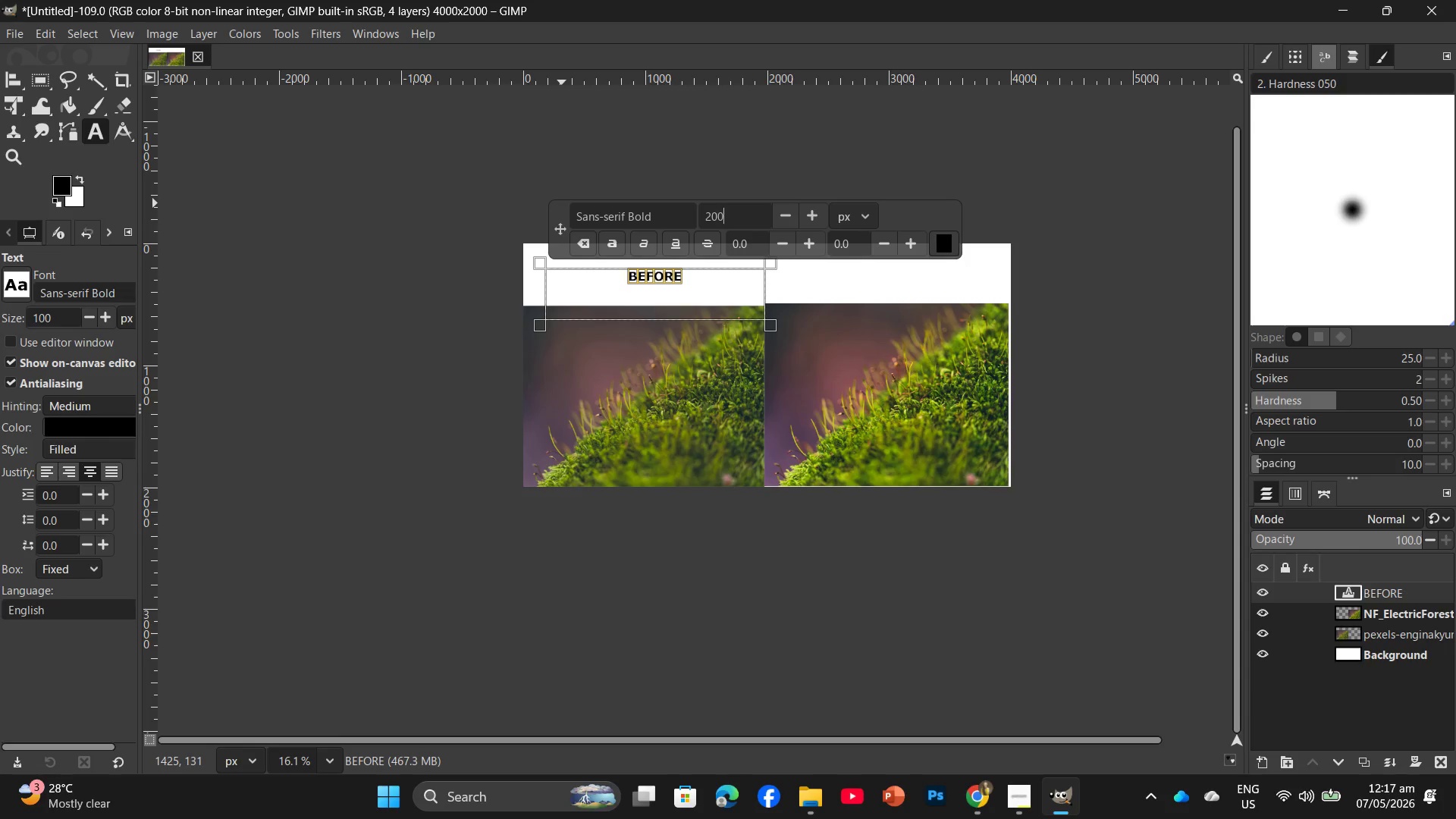 
key(Numpad0)
 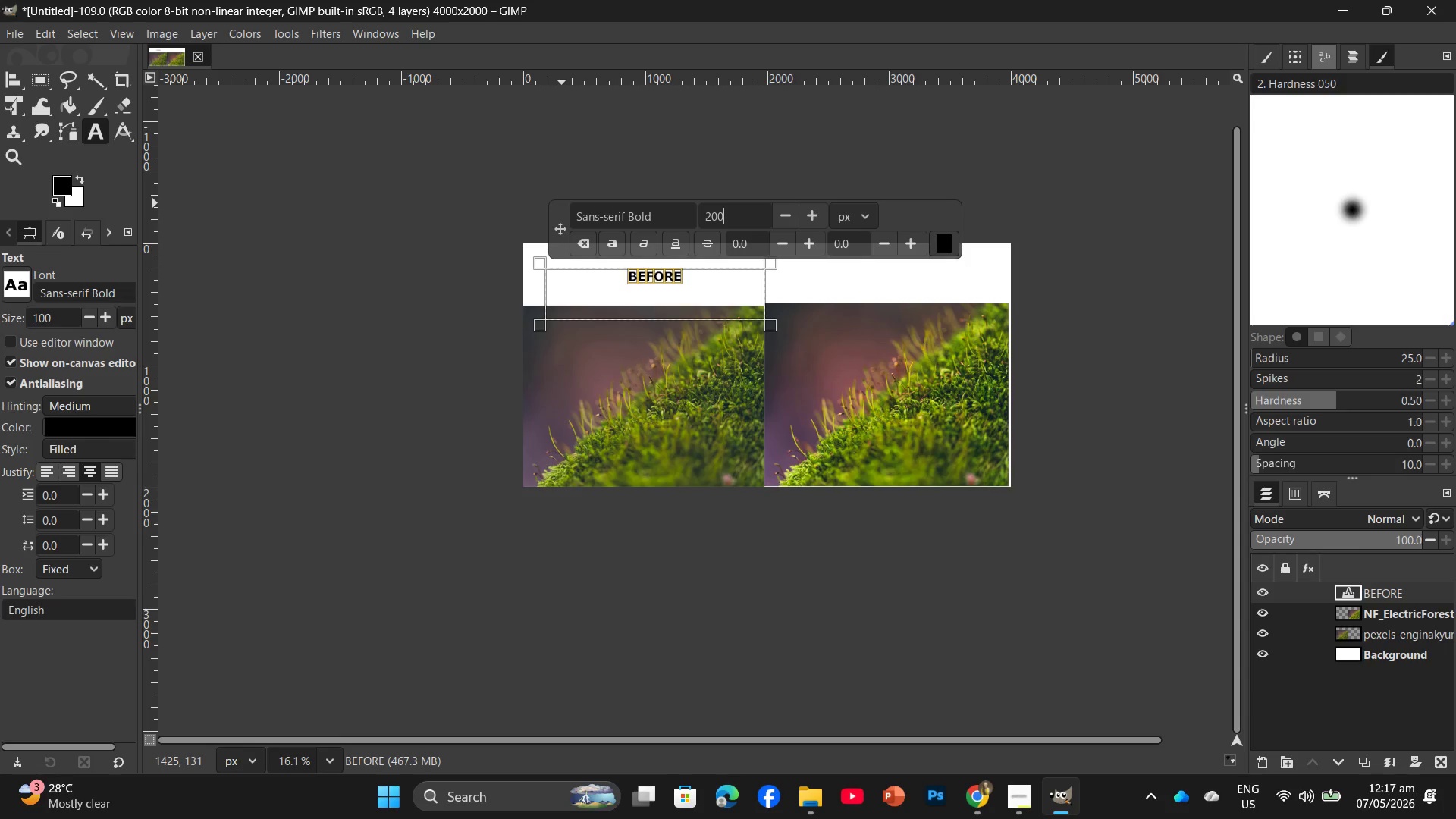 
key(Enter)
 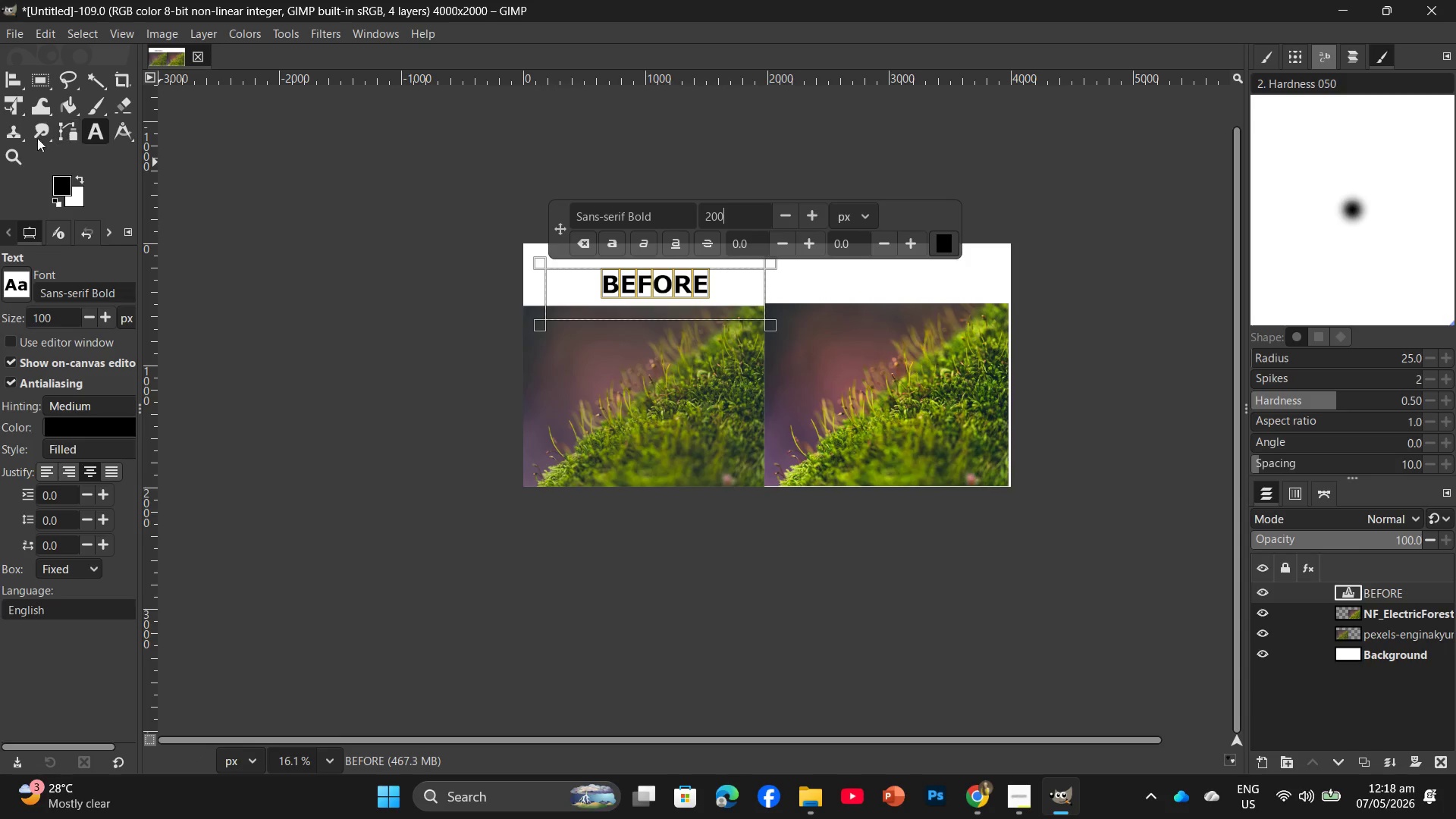 
left_click([24, 88])
 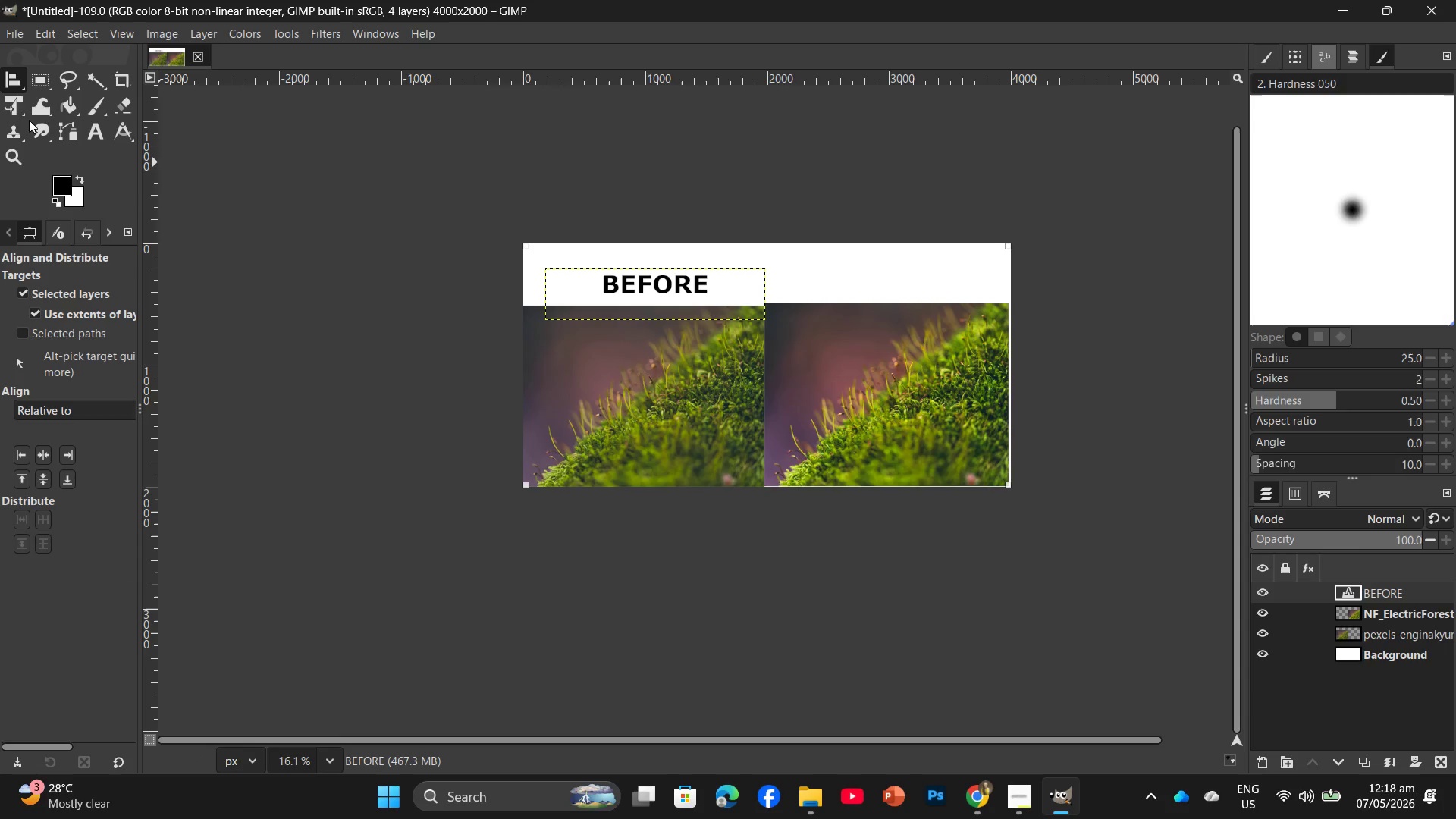 
wait(9.03)
 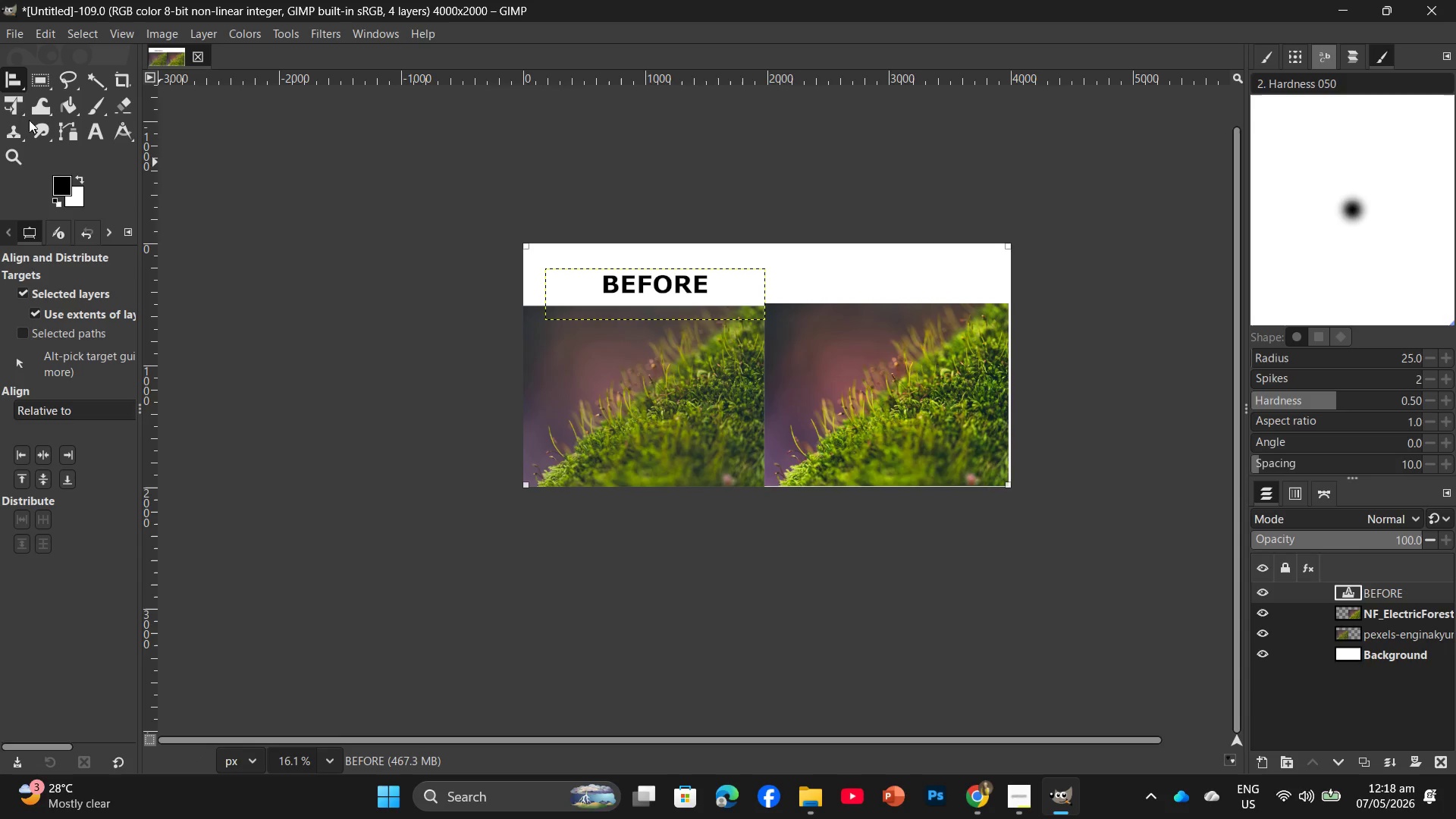 
key(M)
 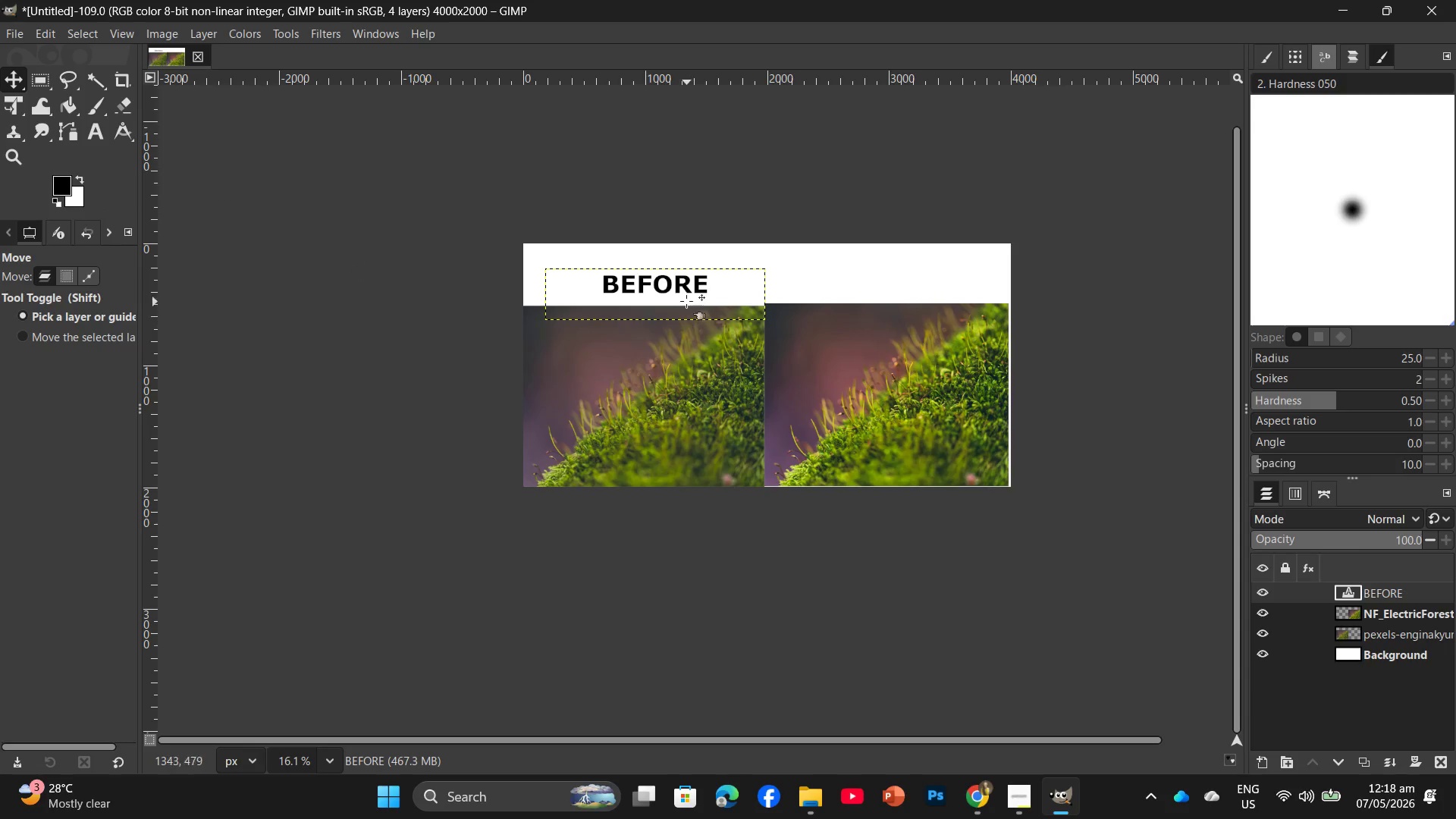 
left_click_drag(start_coordinate=[684, 290], to_coordinate=[670, 287])
 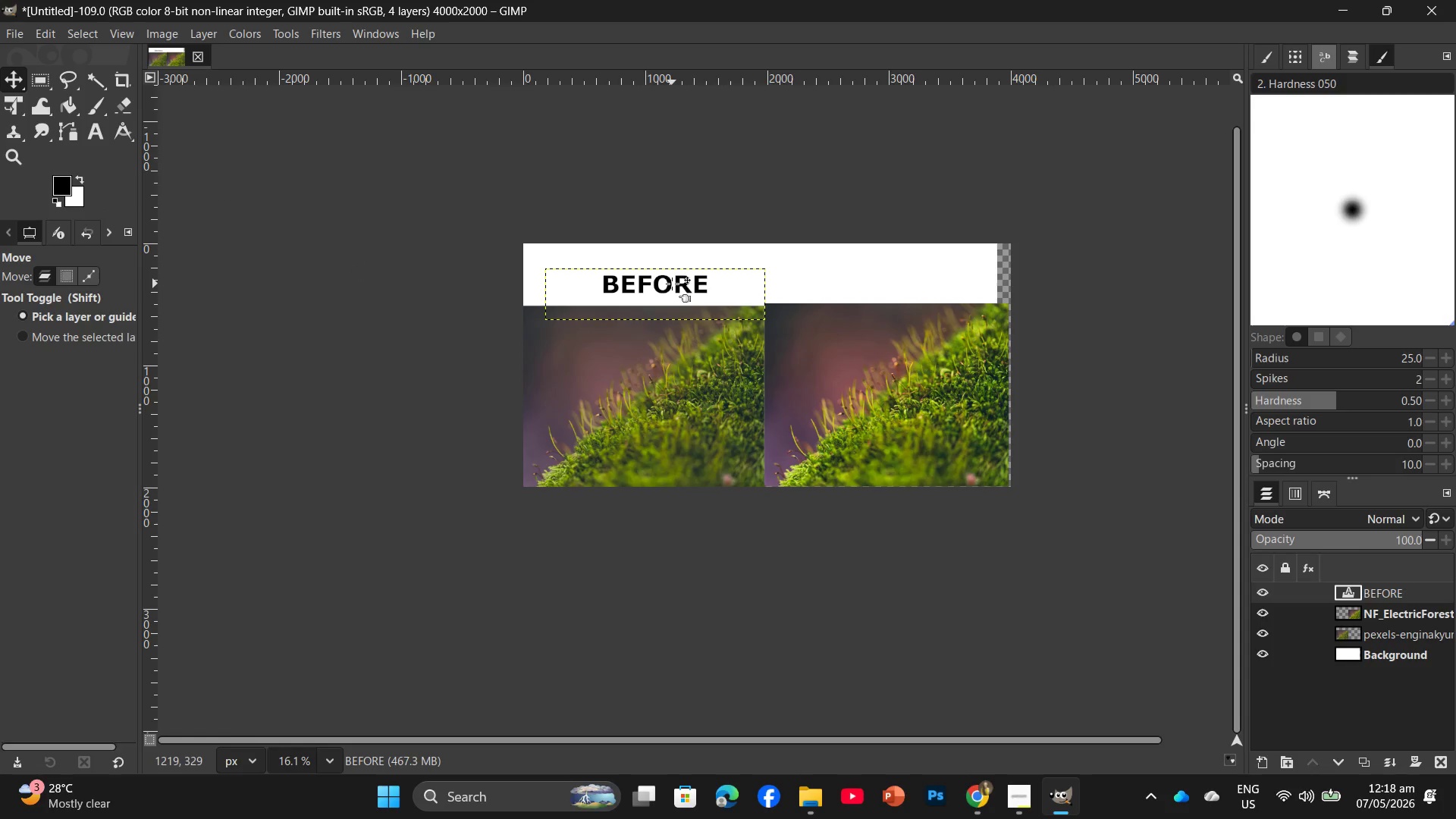 
key(Control+Z)
 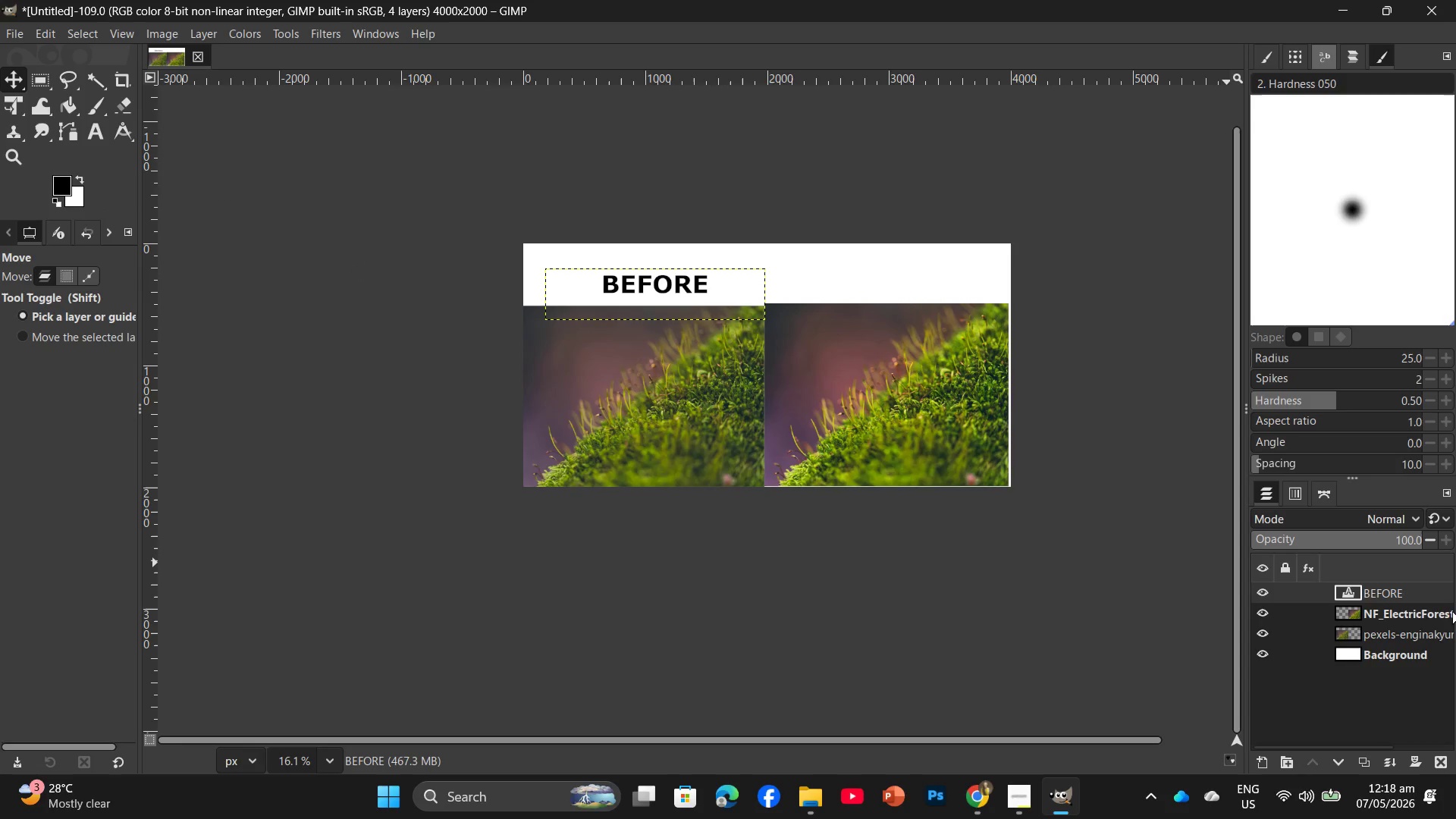 
left_click([1348, 586])
 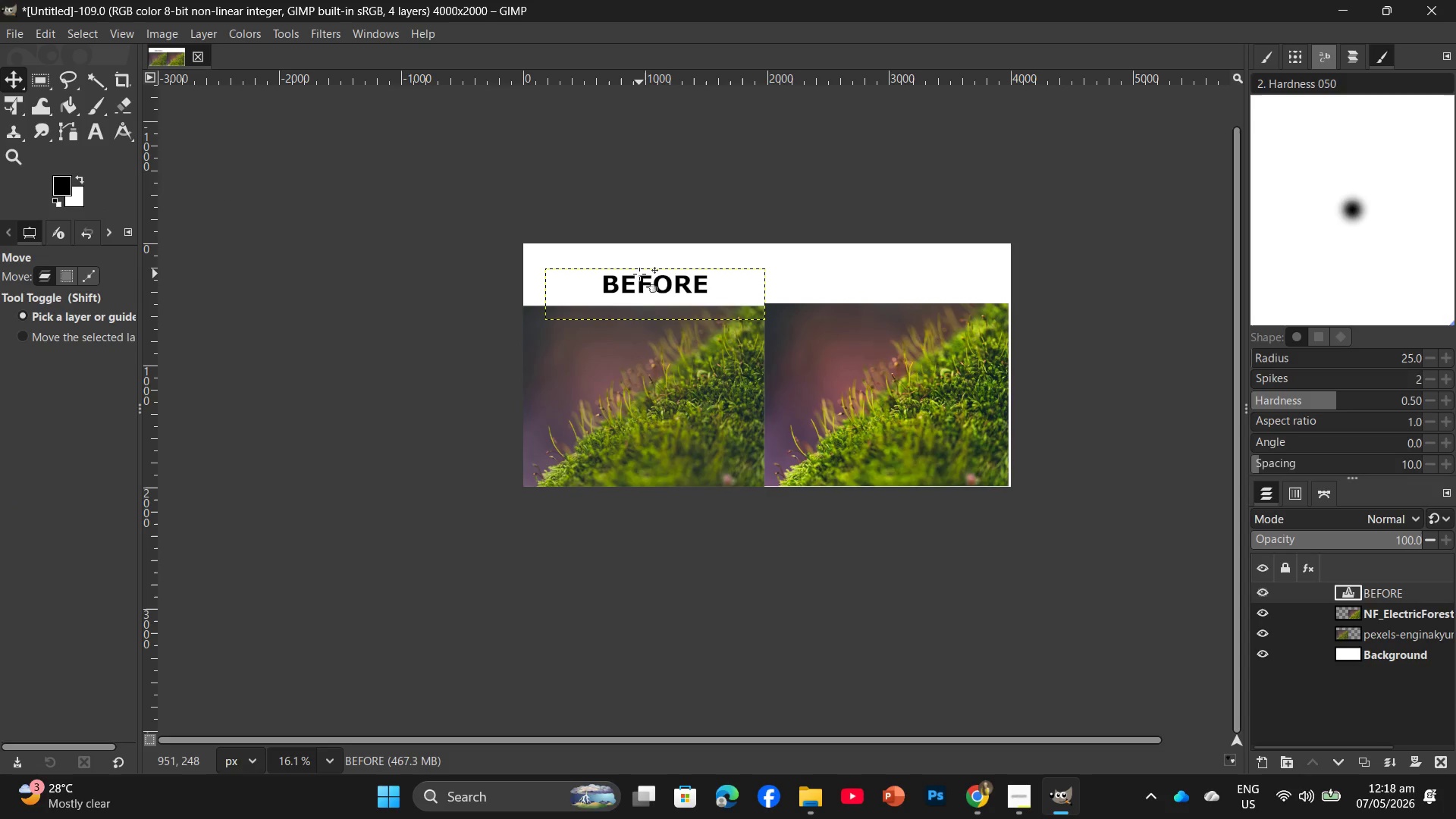 
left_click_drag(start_coordinate=[646, 278], to_coordinate=[622, 271])
 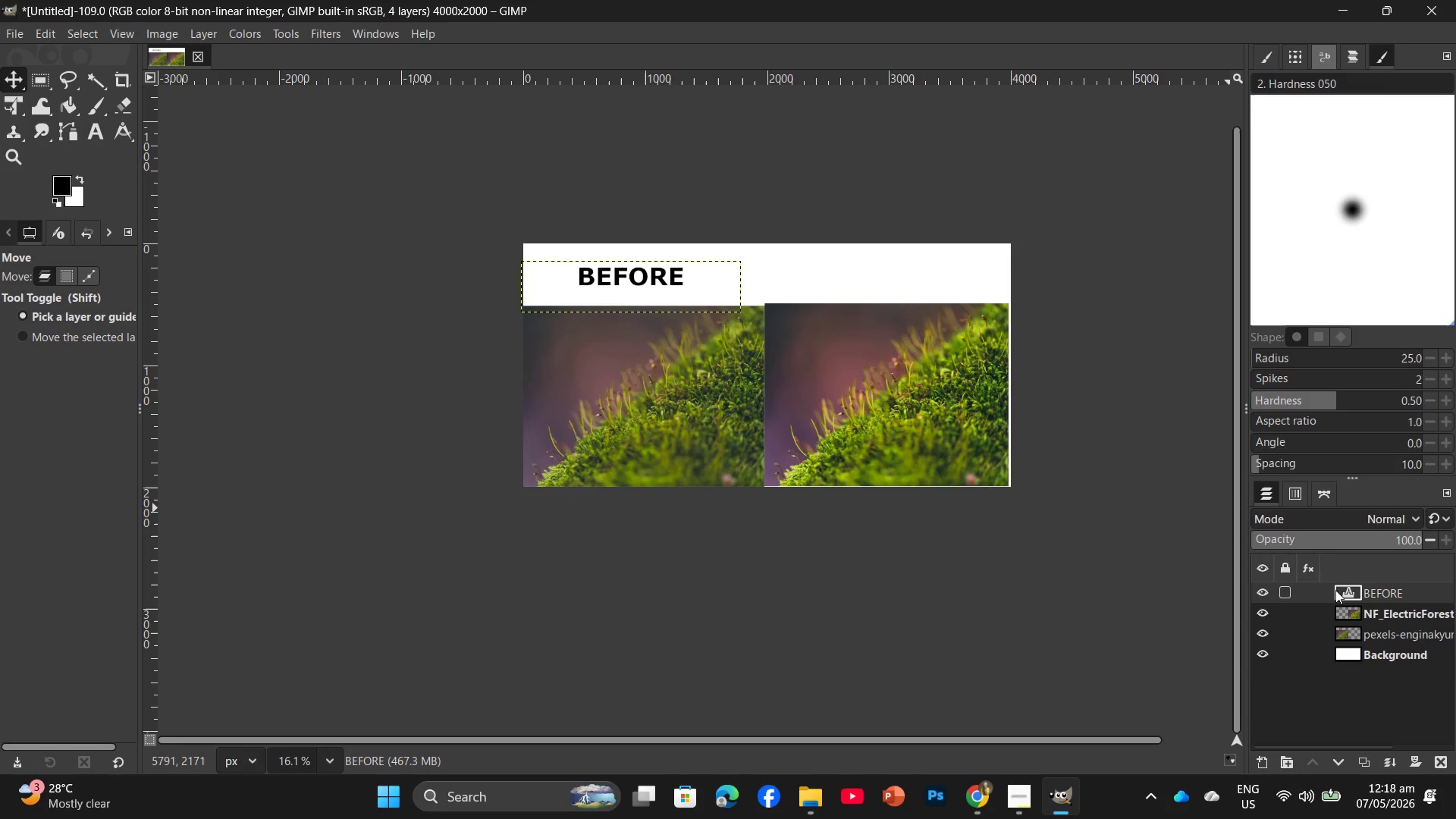 
right_click([1354, 590])
 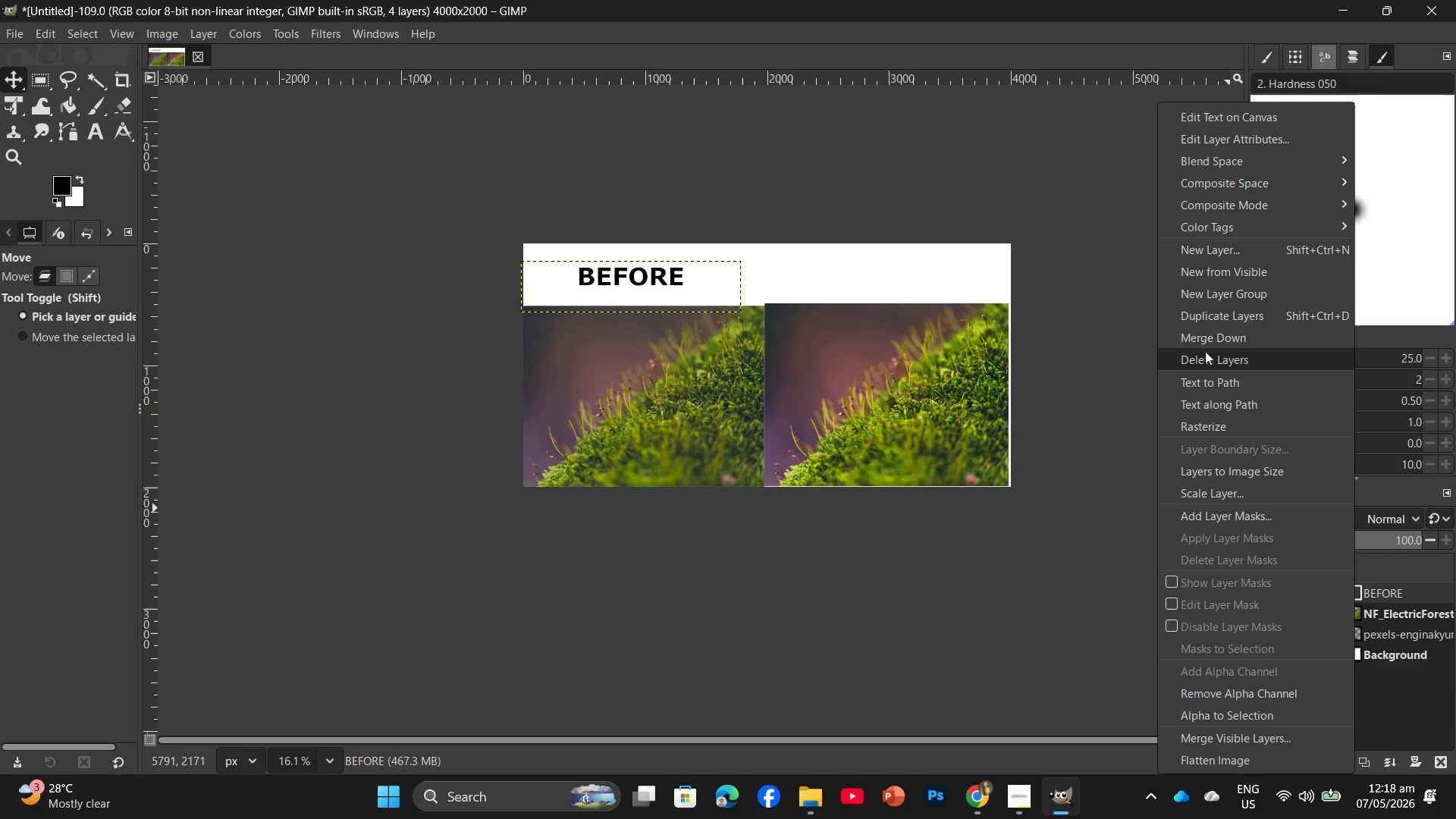 
left_click([1219, 317])
 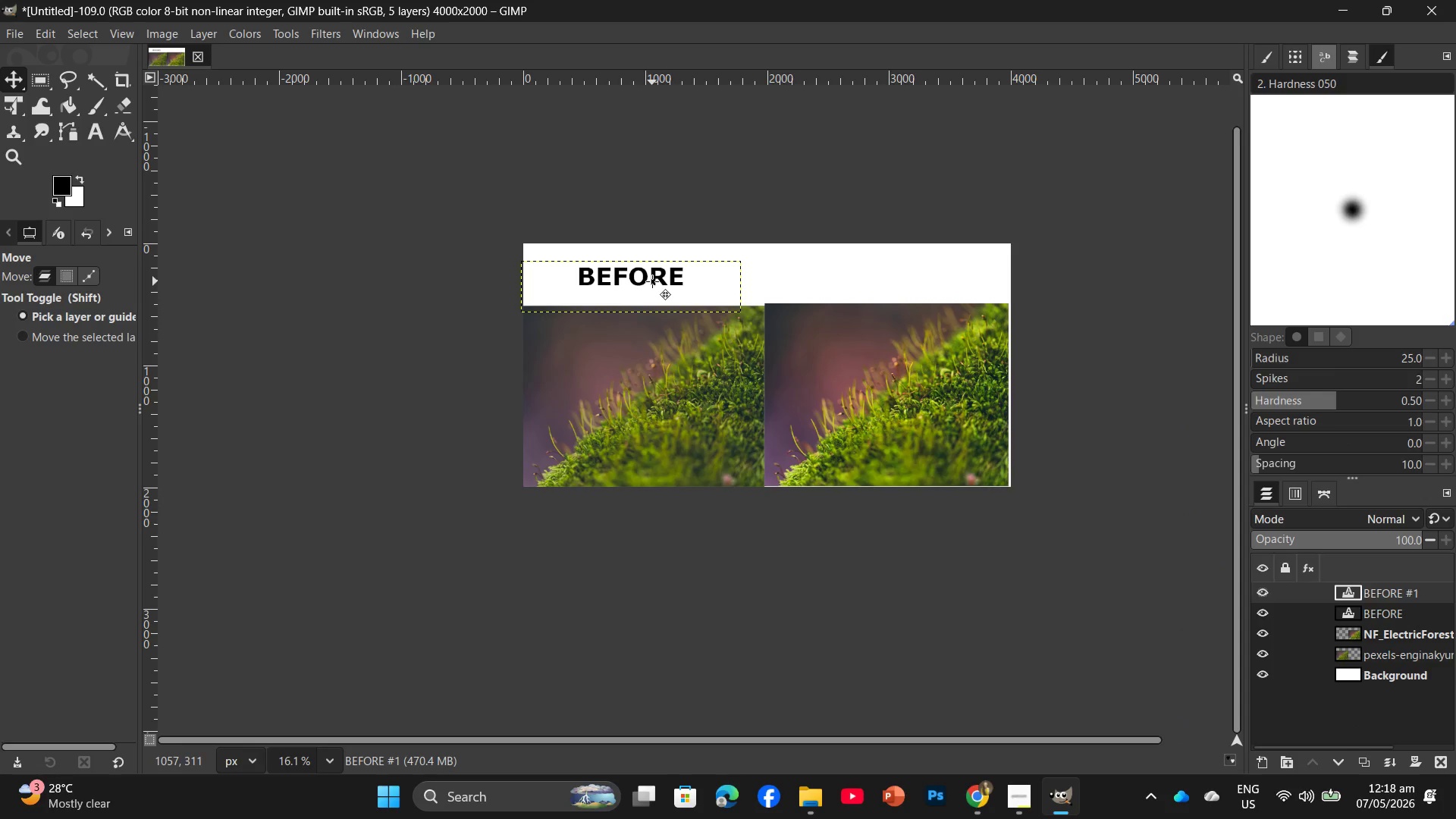 
left_click_drag(start_coordinate=[652, 280], to_coordinate=[922, 278])
 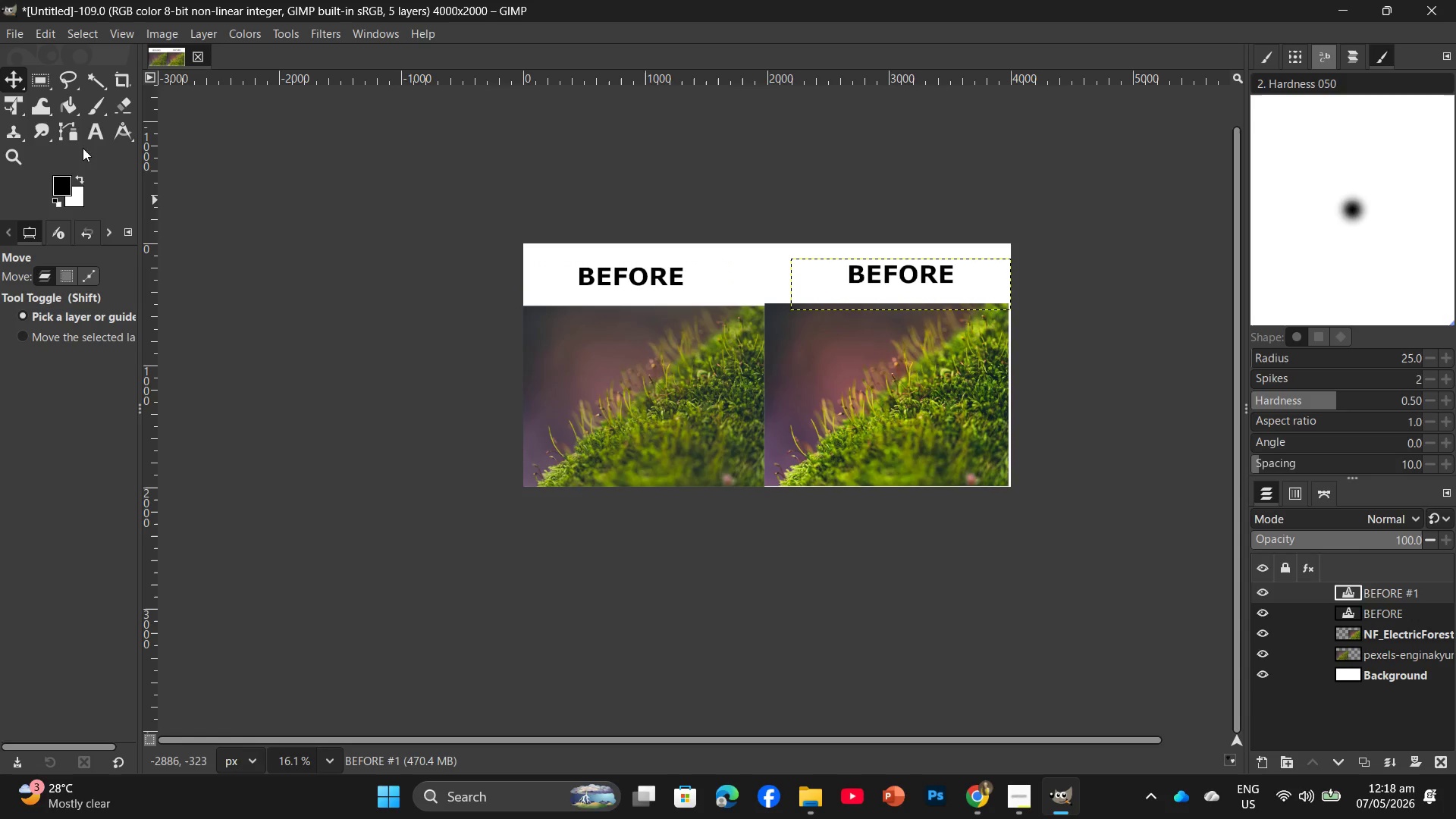 
left_click([103, 136])
 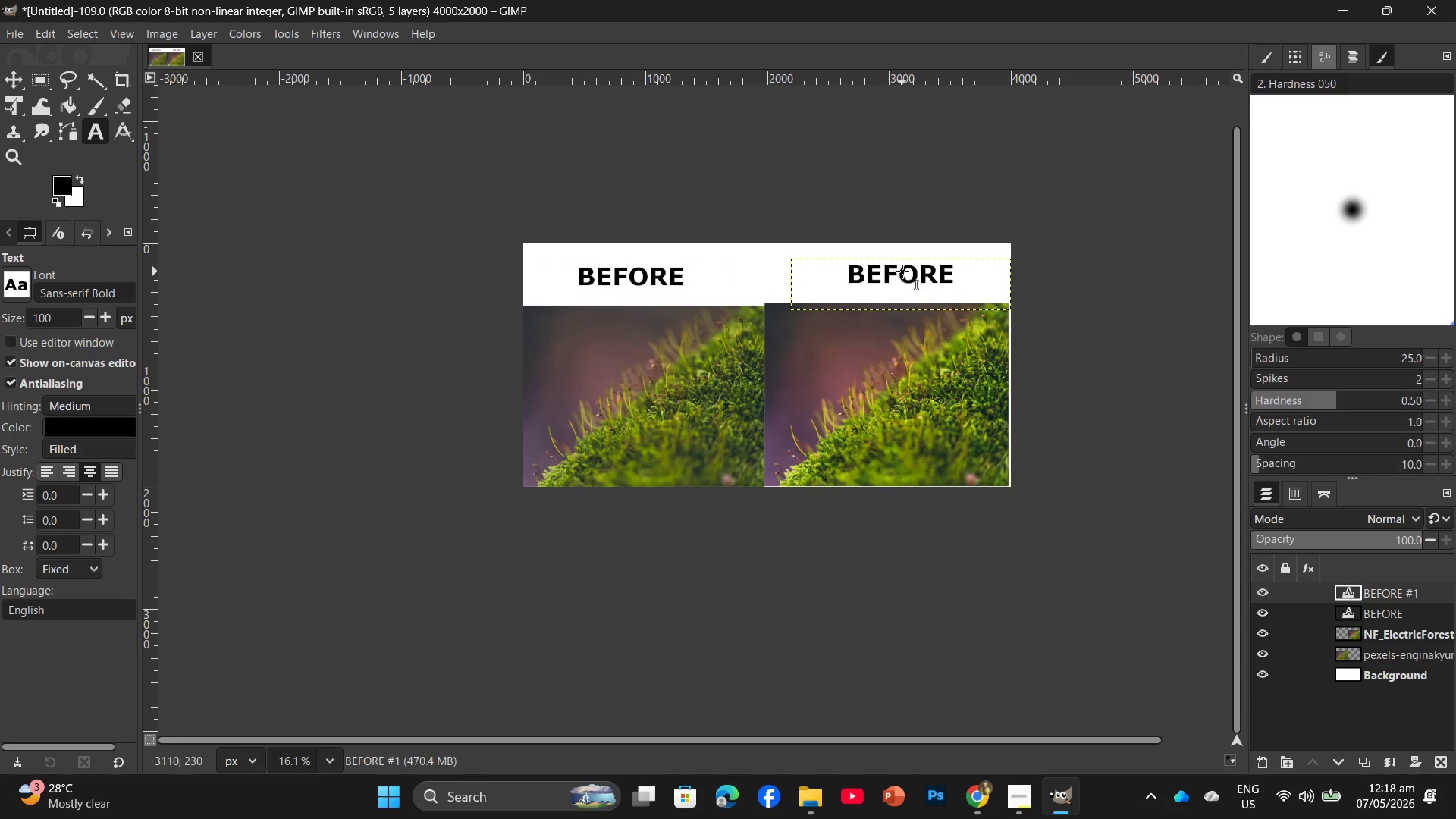 
double_click([902, 271])
 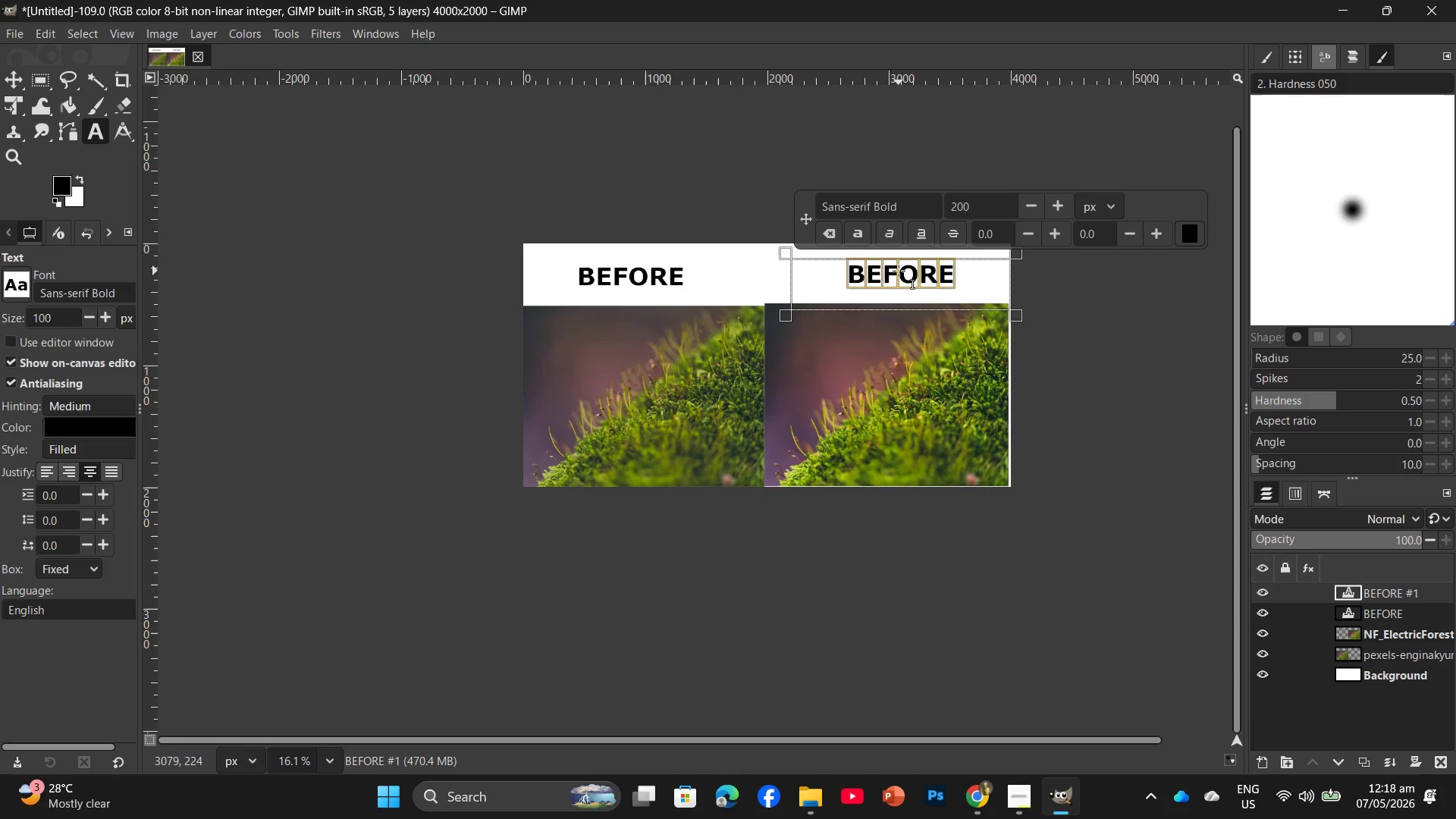 
type(AFTER)
 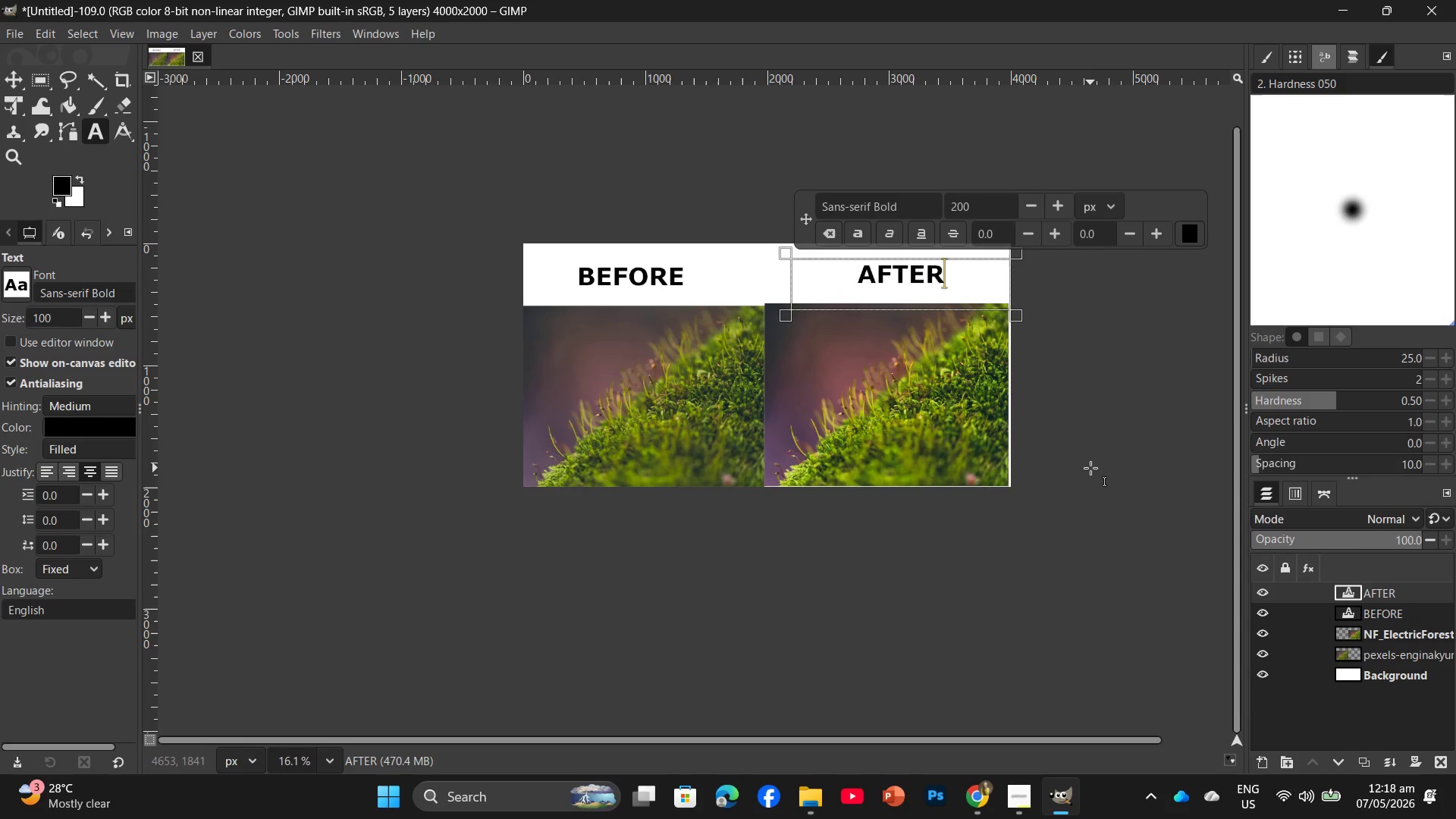 
wait(6.12)
 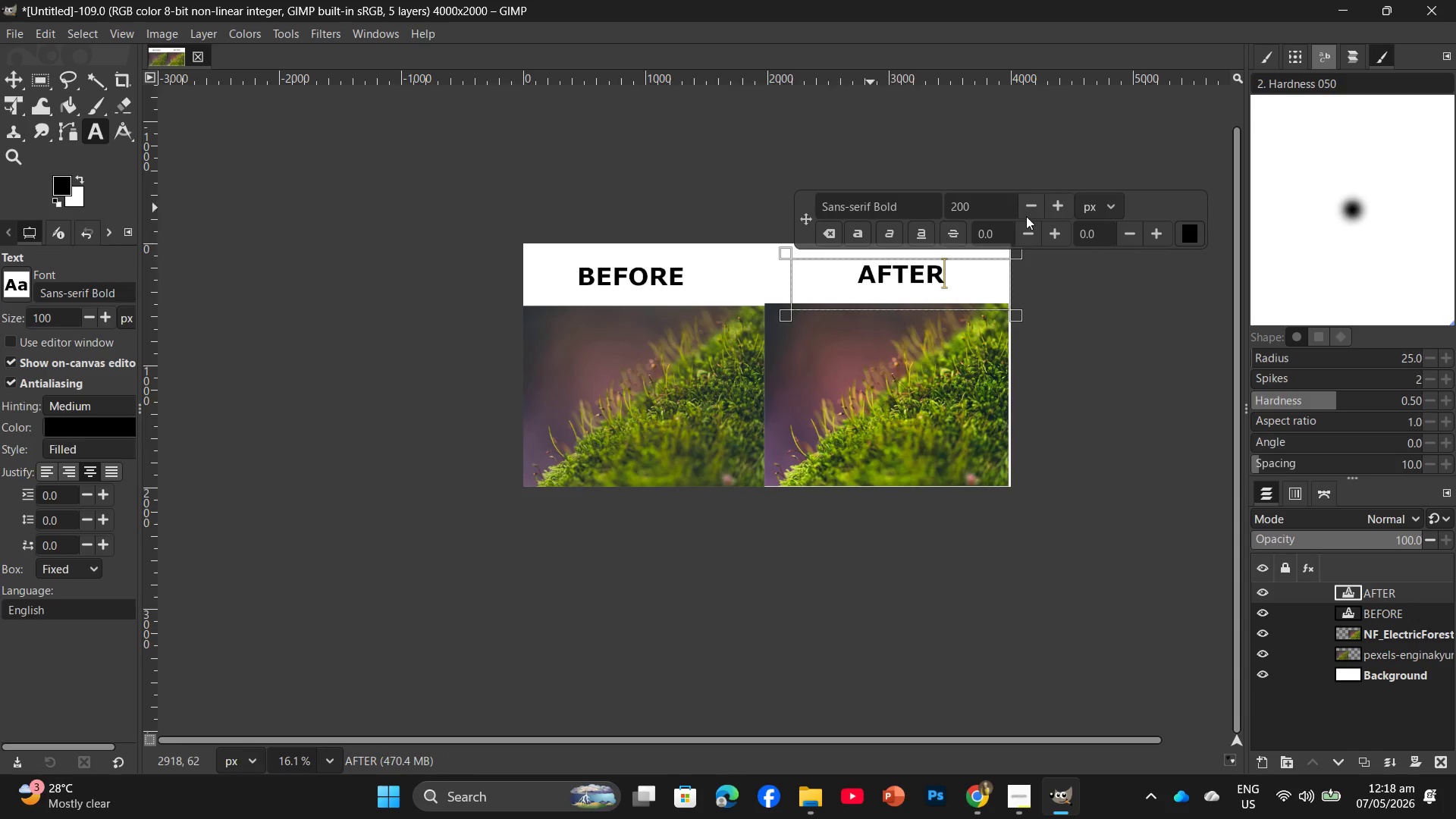 
left_click([1384, 637])
 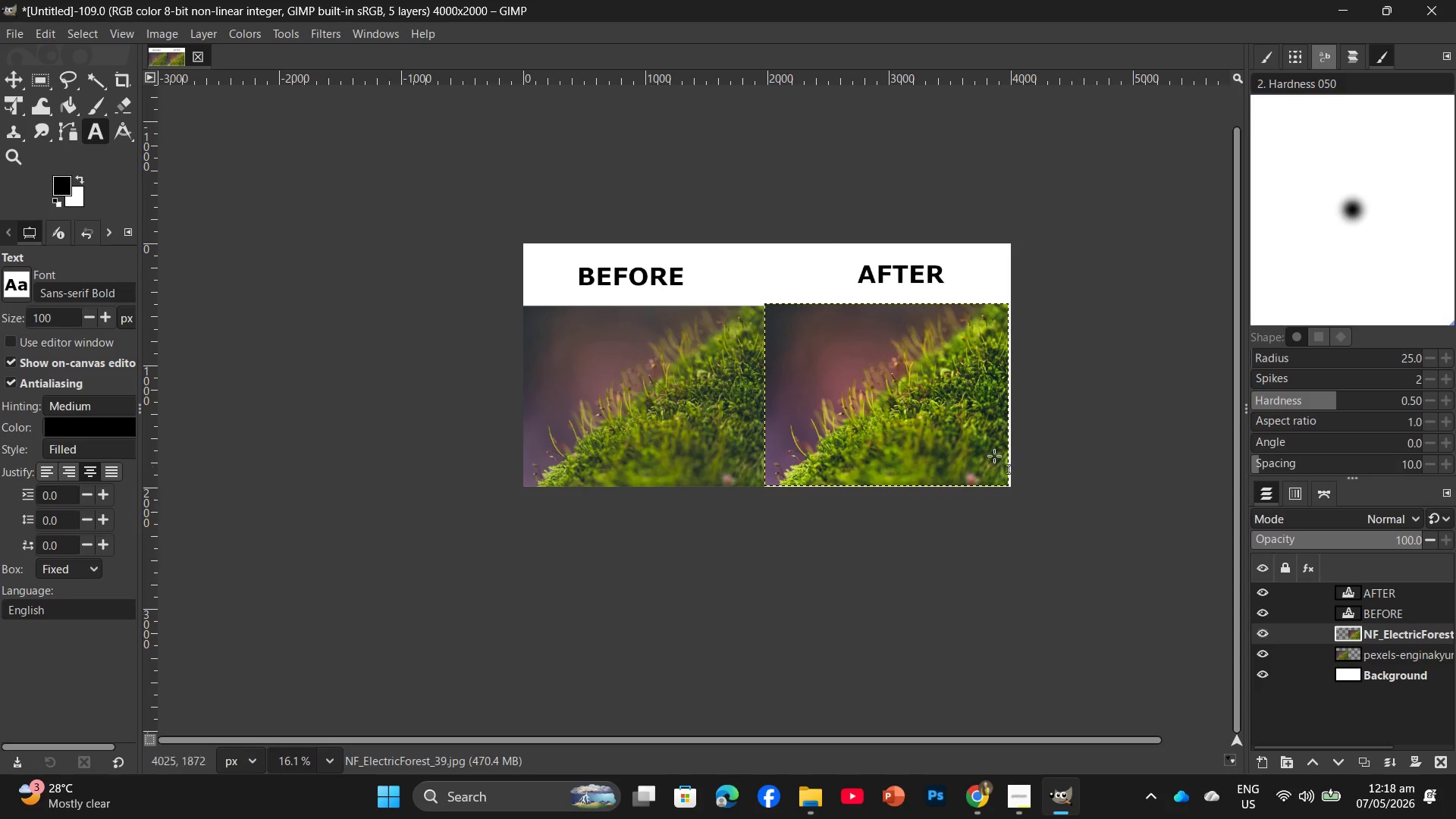 
left_click_drag(start_coordinate=[889, 400], to_coordinate=[904, 435])
 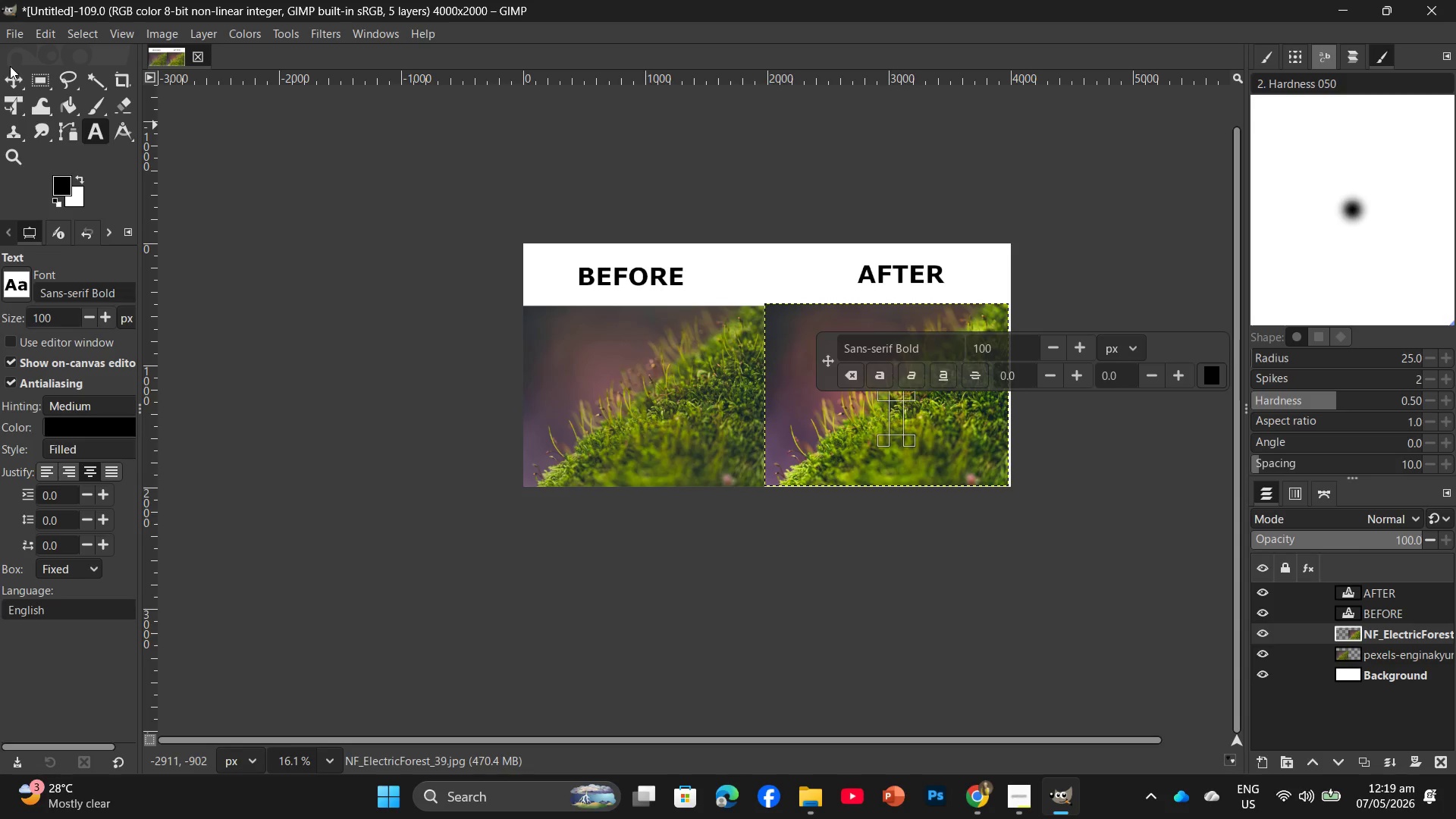 
left_click([10, 74])
 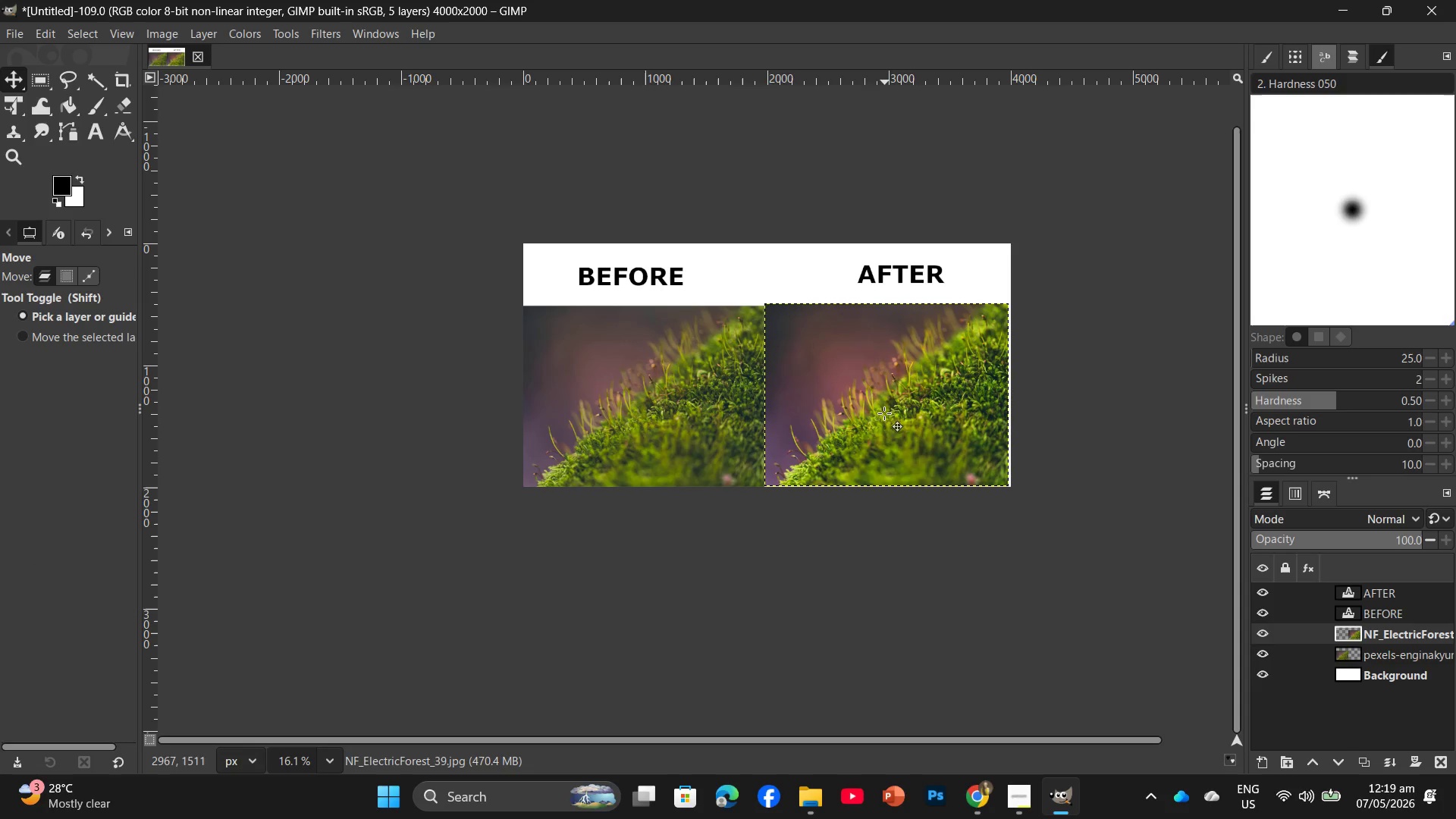 
left_click_drag(start_coordinate=[878, 392], to_coordinate=[880, 396])
 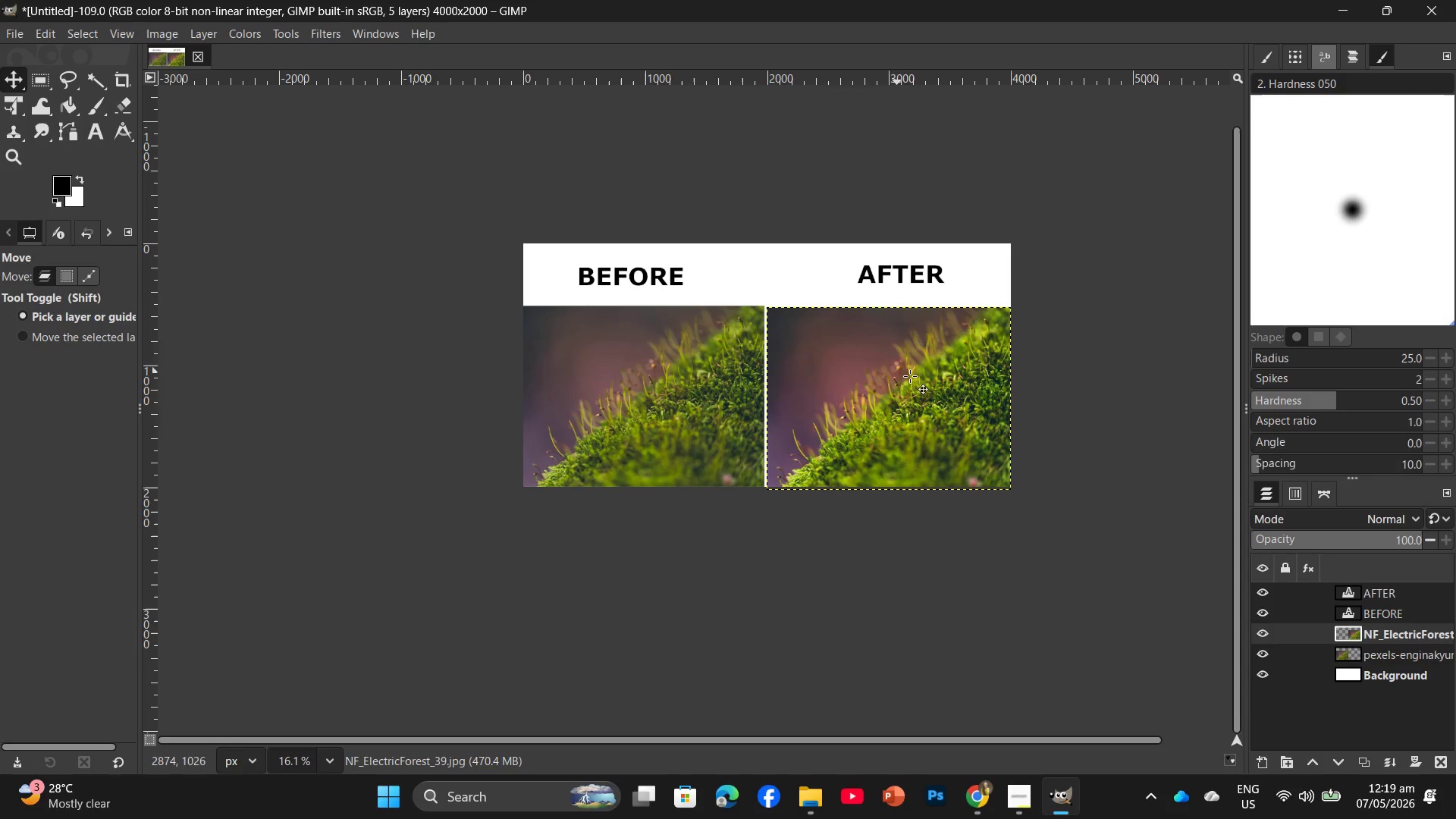 
left_click([15, 105])
 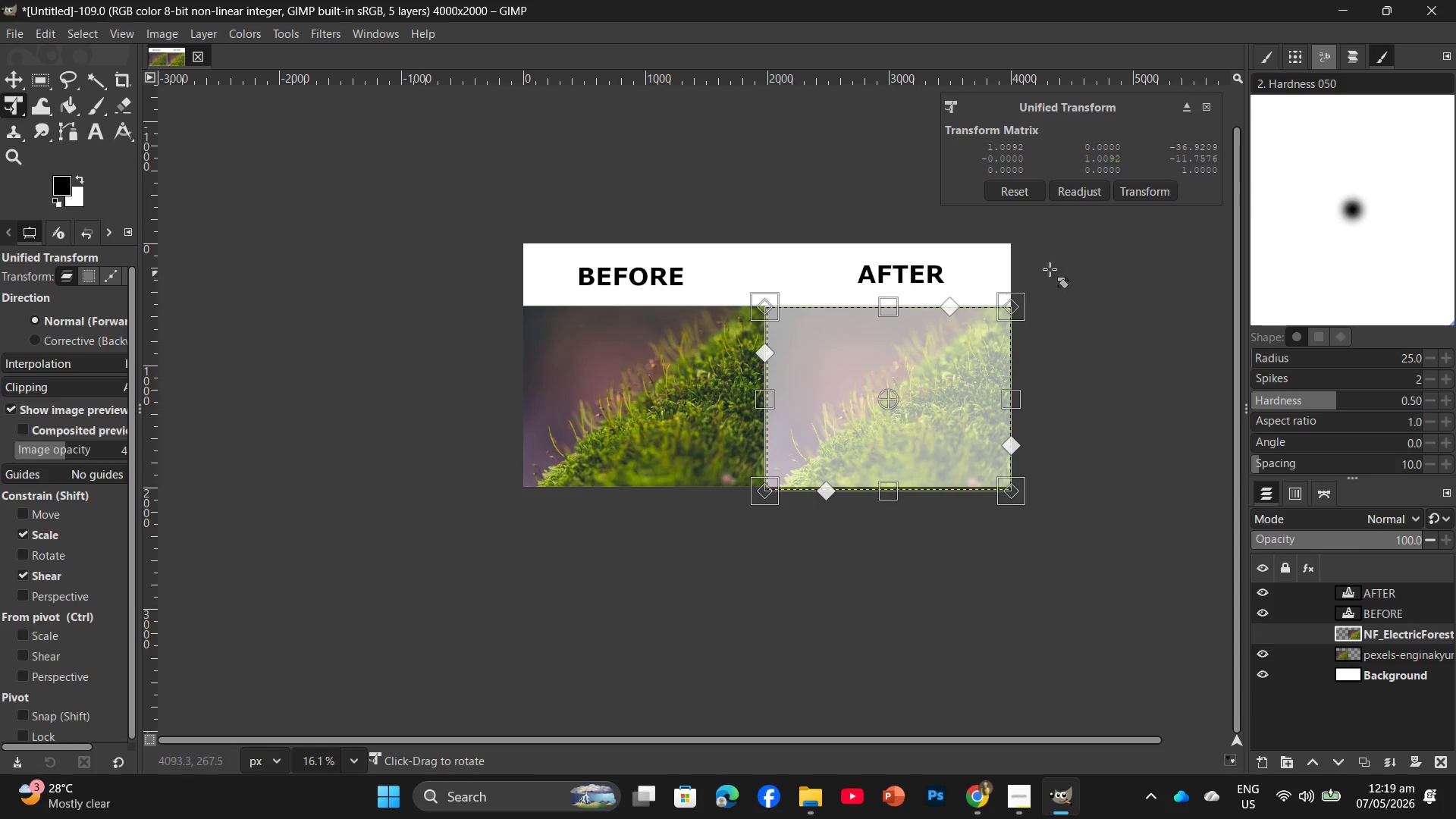 
wait(5.44)
 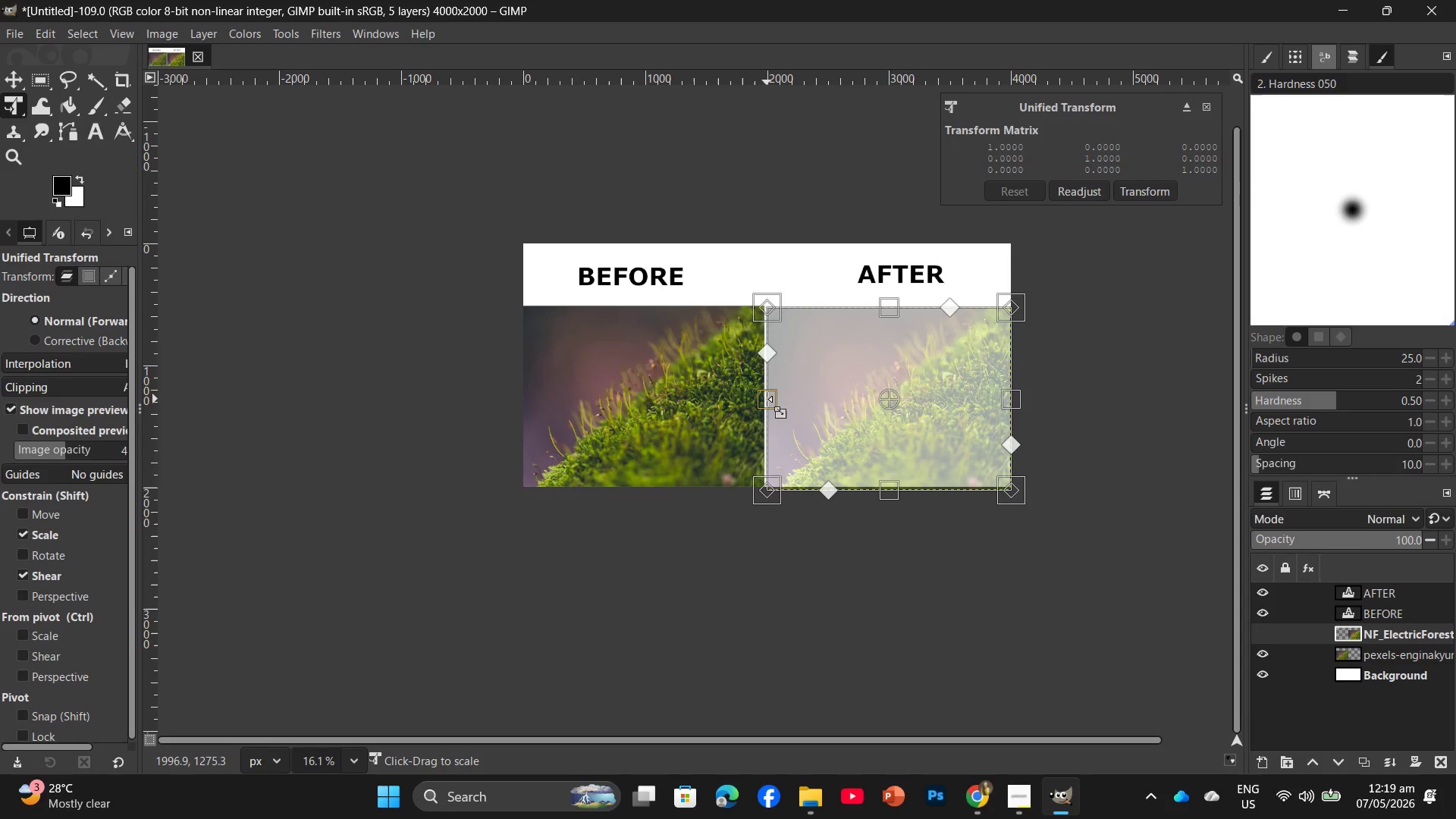 
key(Enter)
 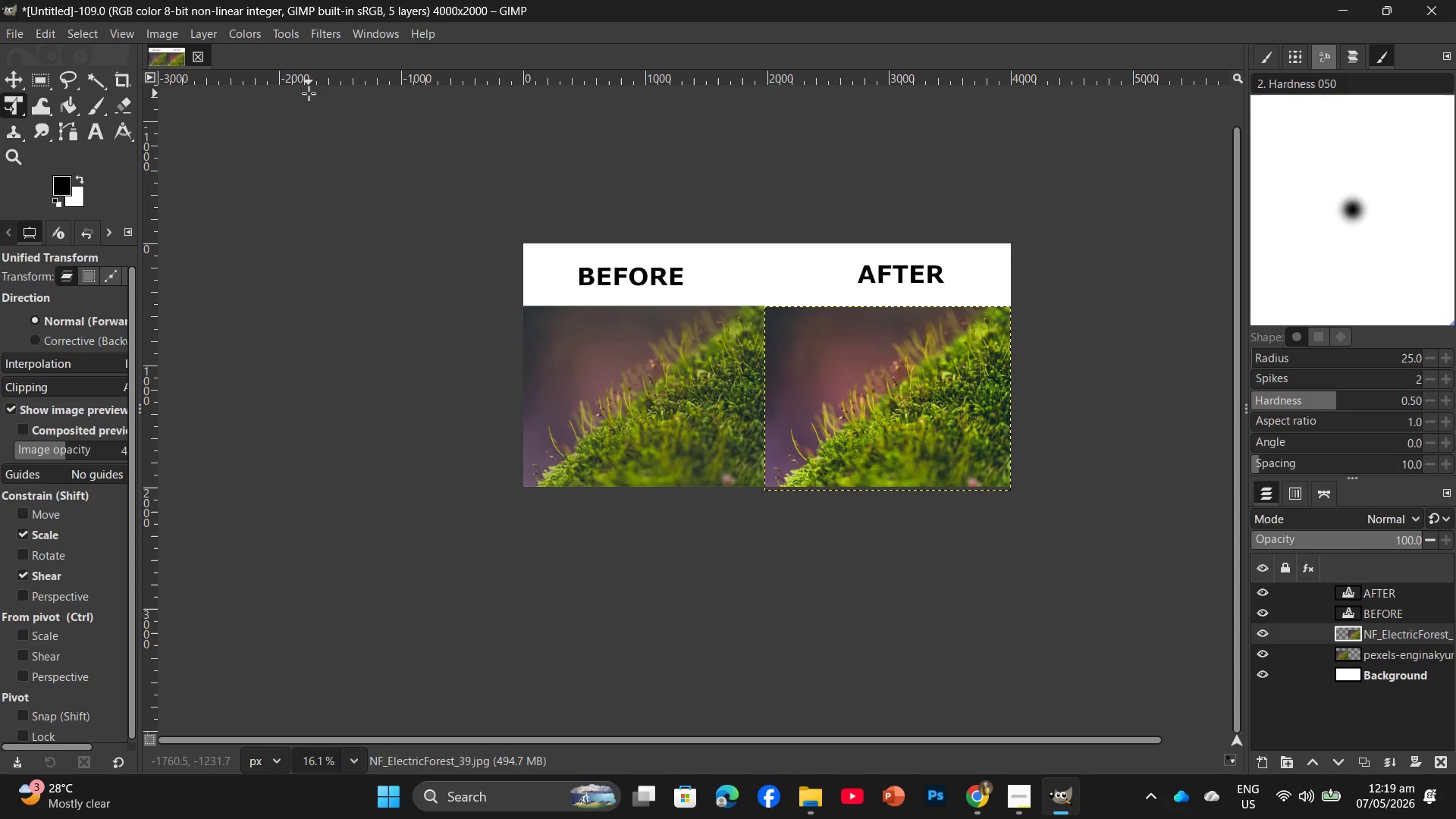 
wait(6.59)
 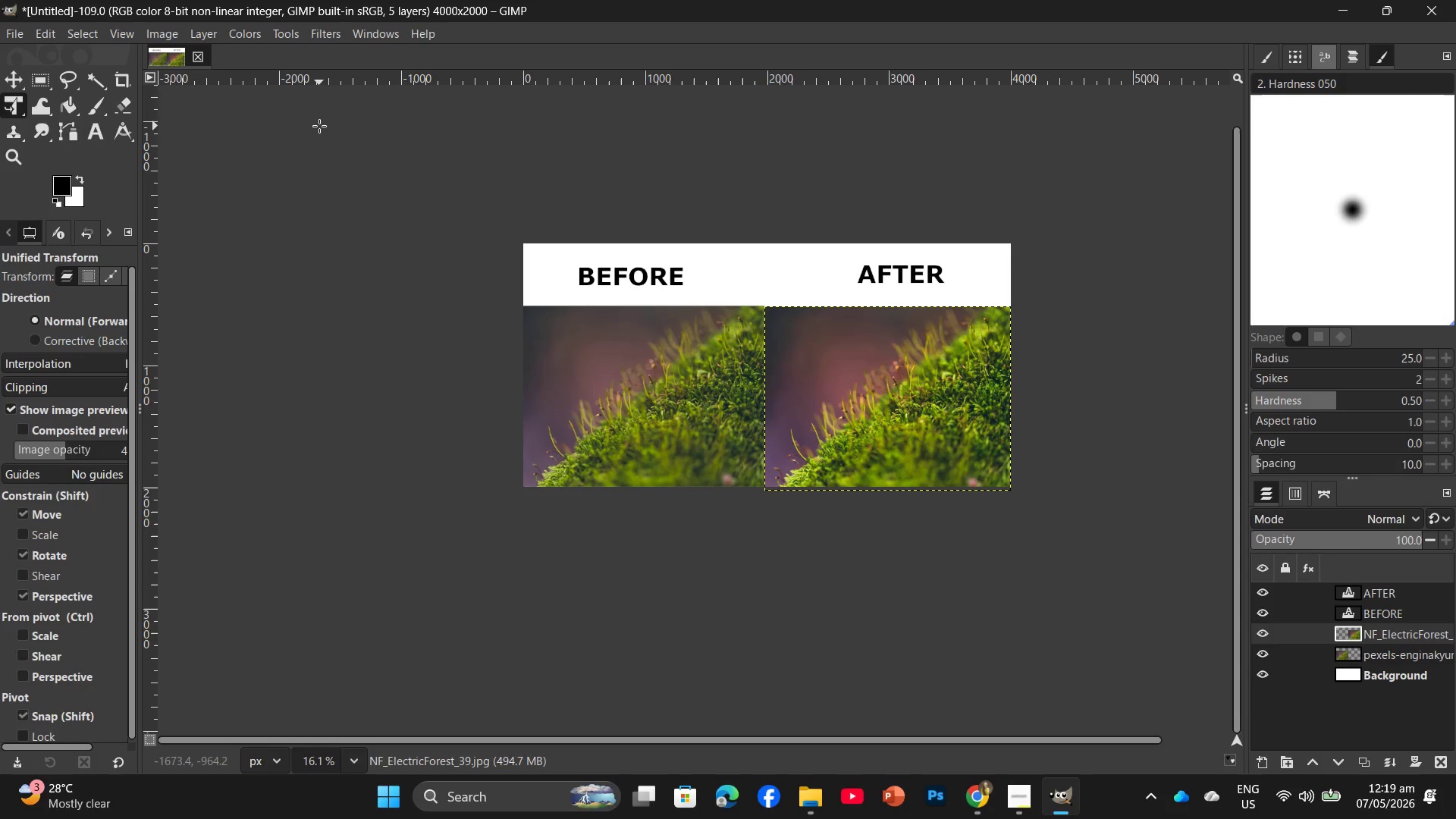 
key(Control+Shift+E)
 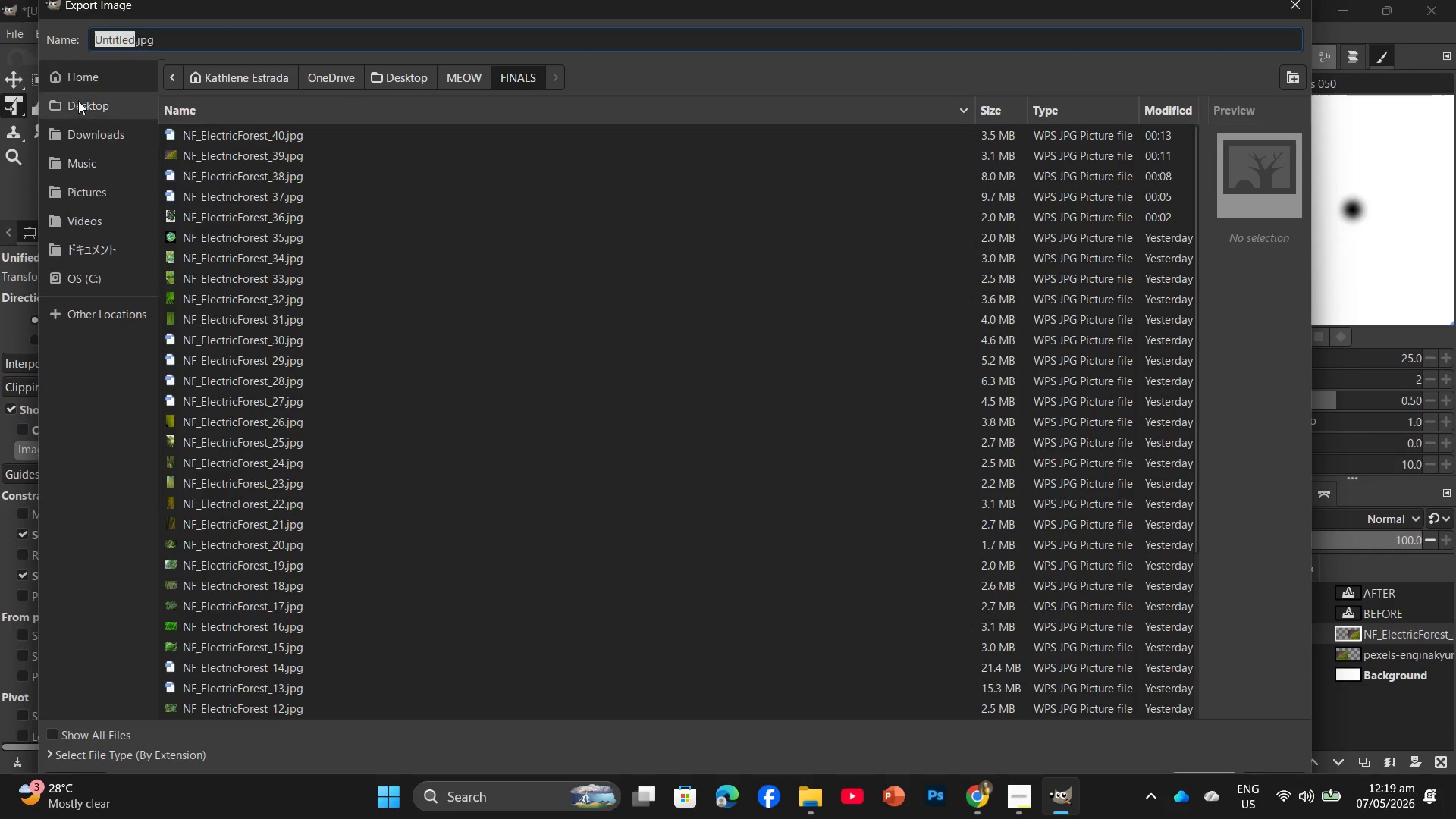 
left_click([80, 101])
 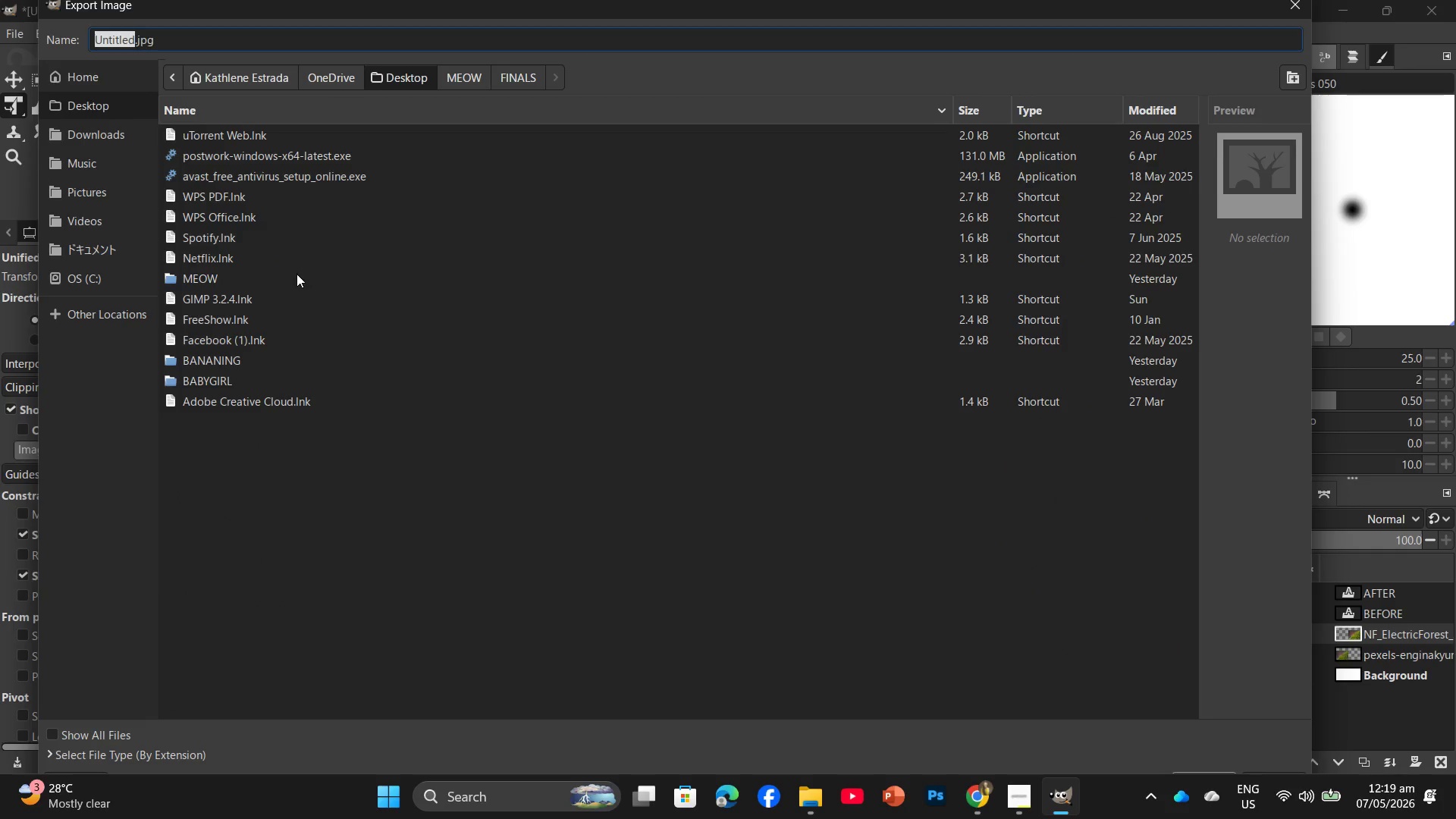 
double_click([296, 274])
 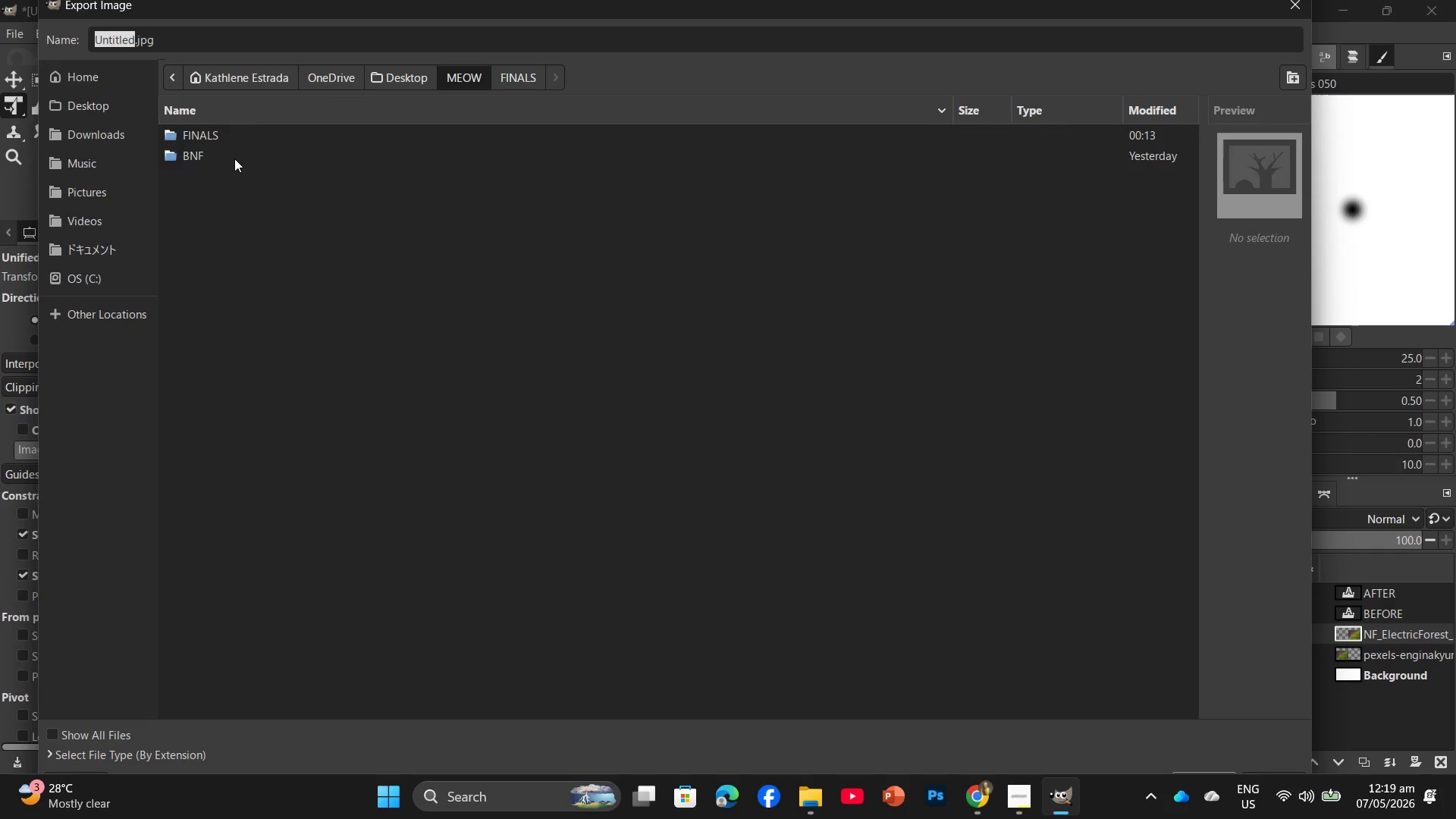 
double_click([234, 158])
 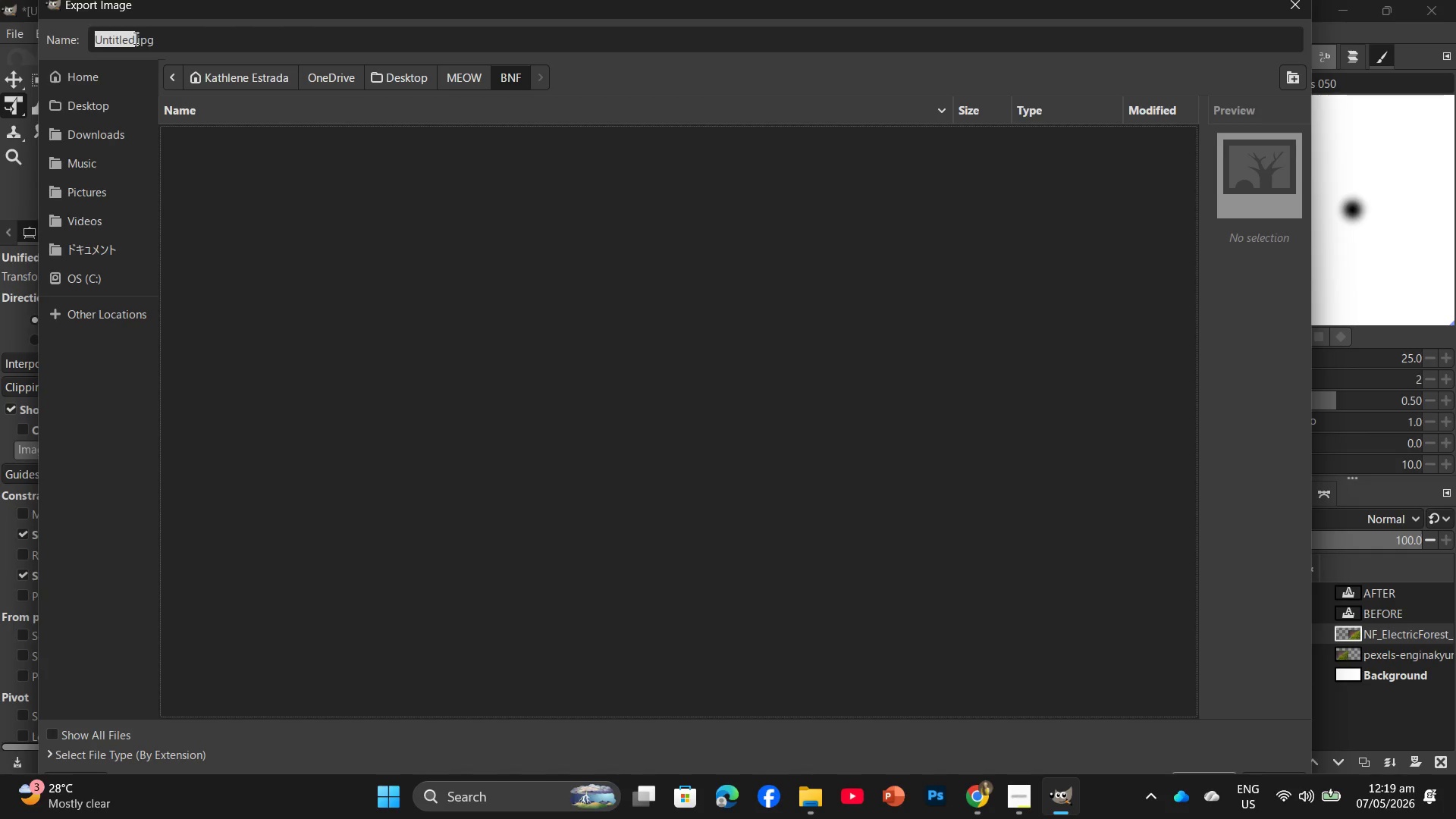 
left_click_drag(start_coordinate=[132, 37], to_coordinate=[78, 34])
 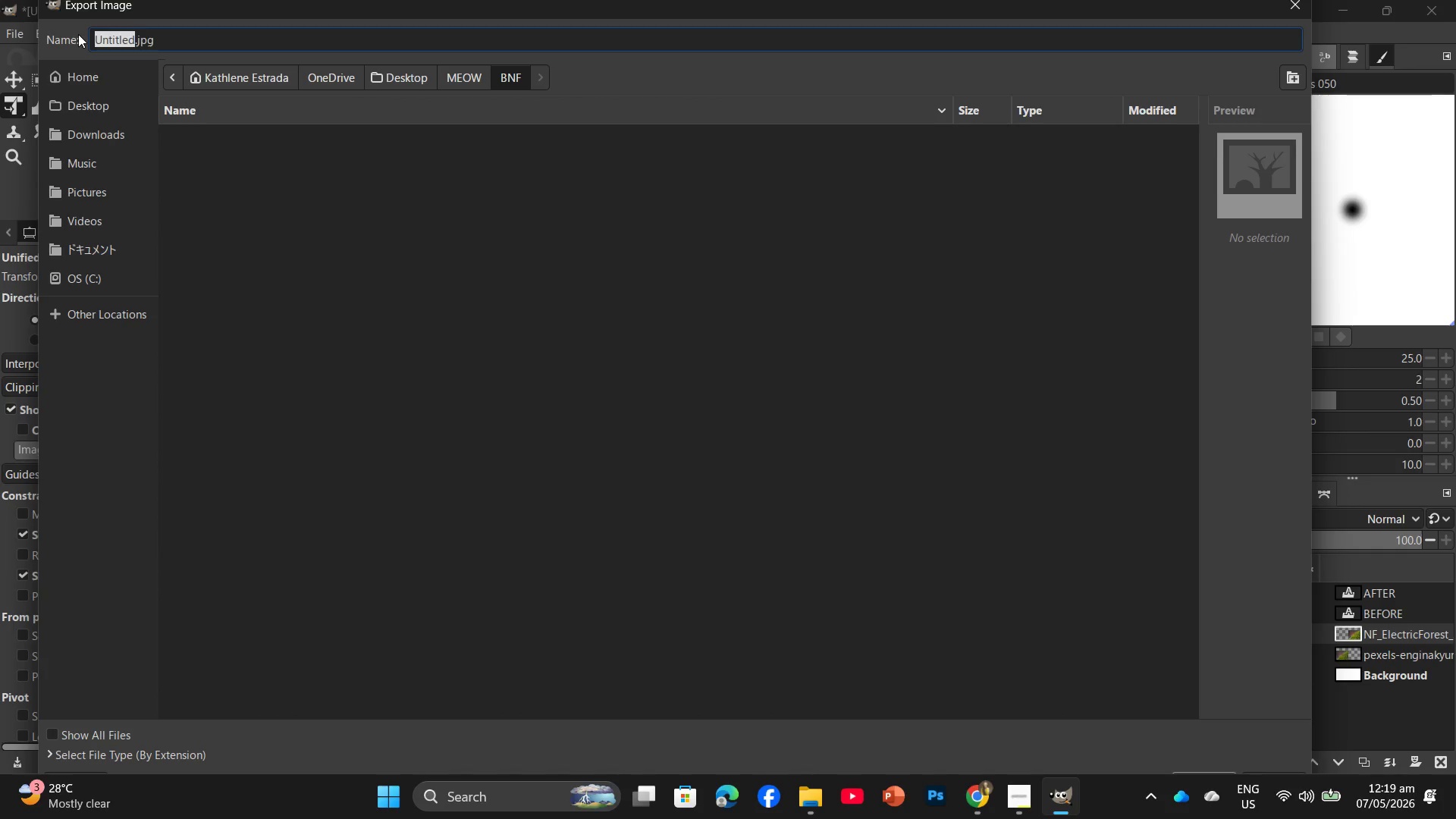 
type(Before an dAfter 1)
 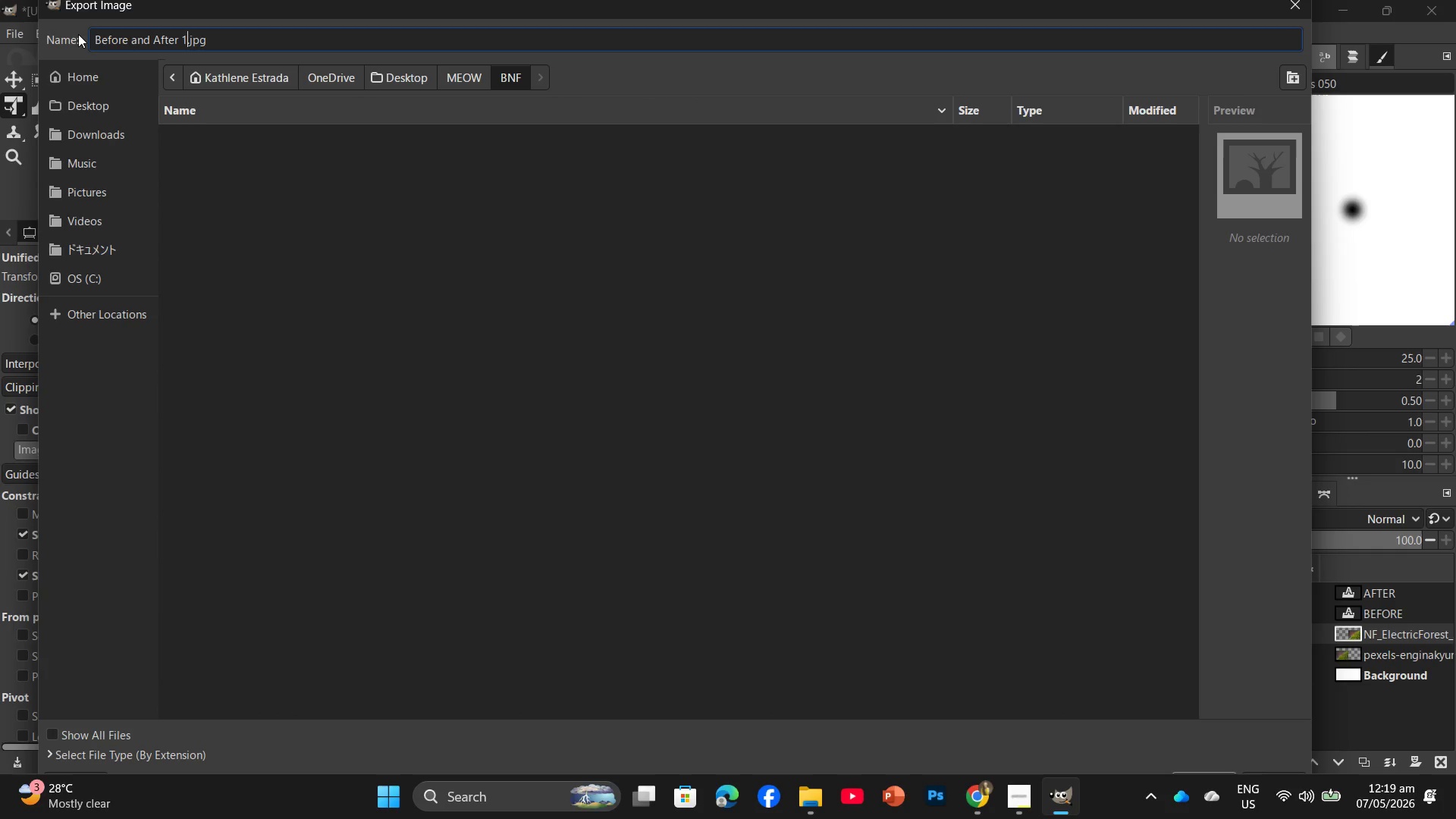 
key(Enter)
 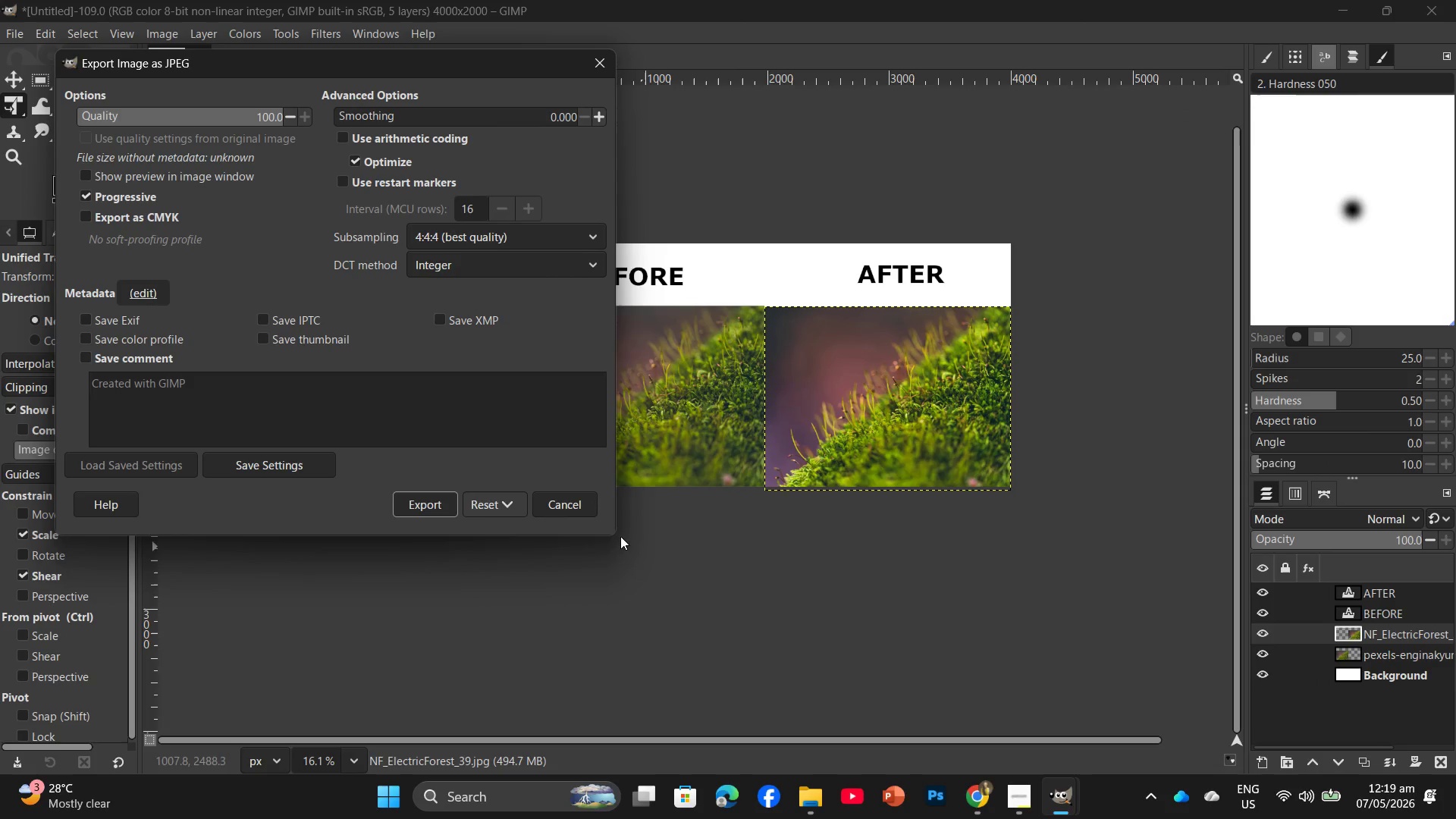 
left_click([449, 502])
 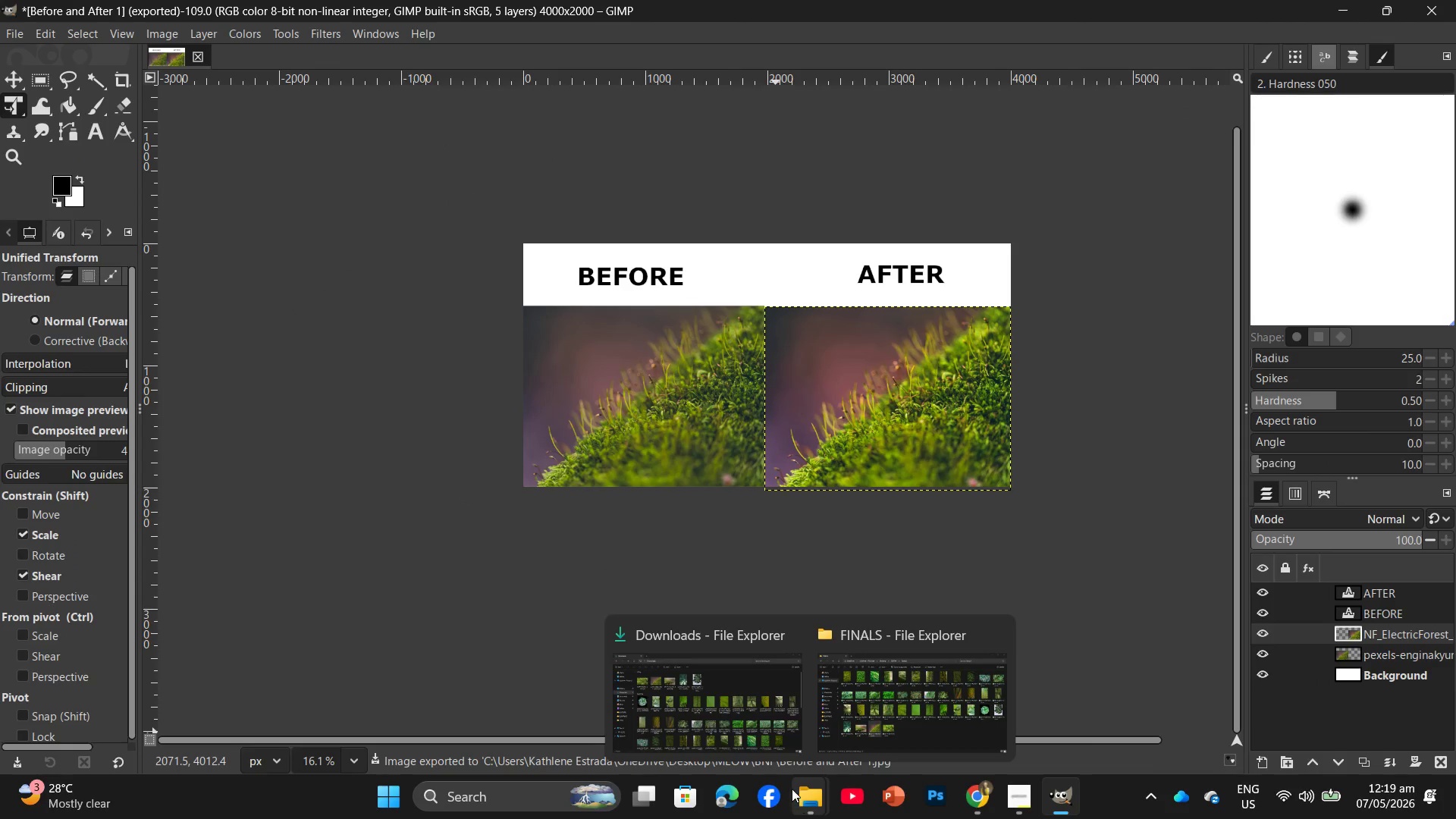 
wait(5.16)
 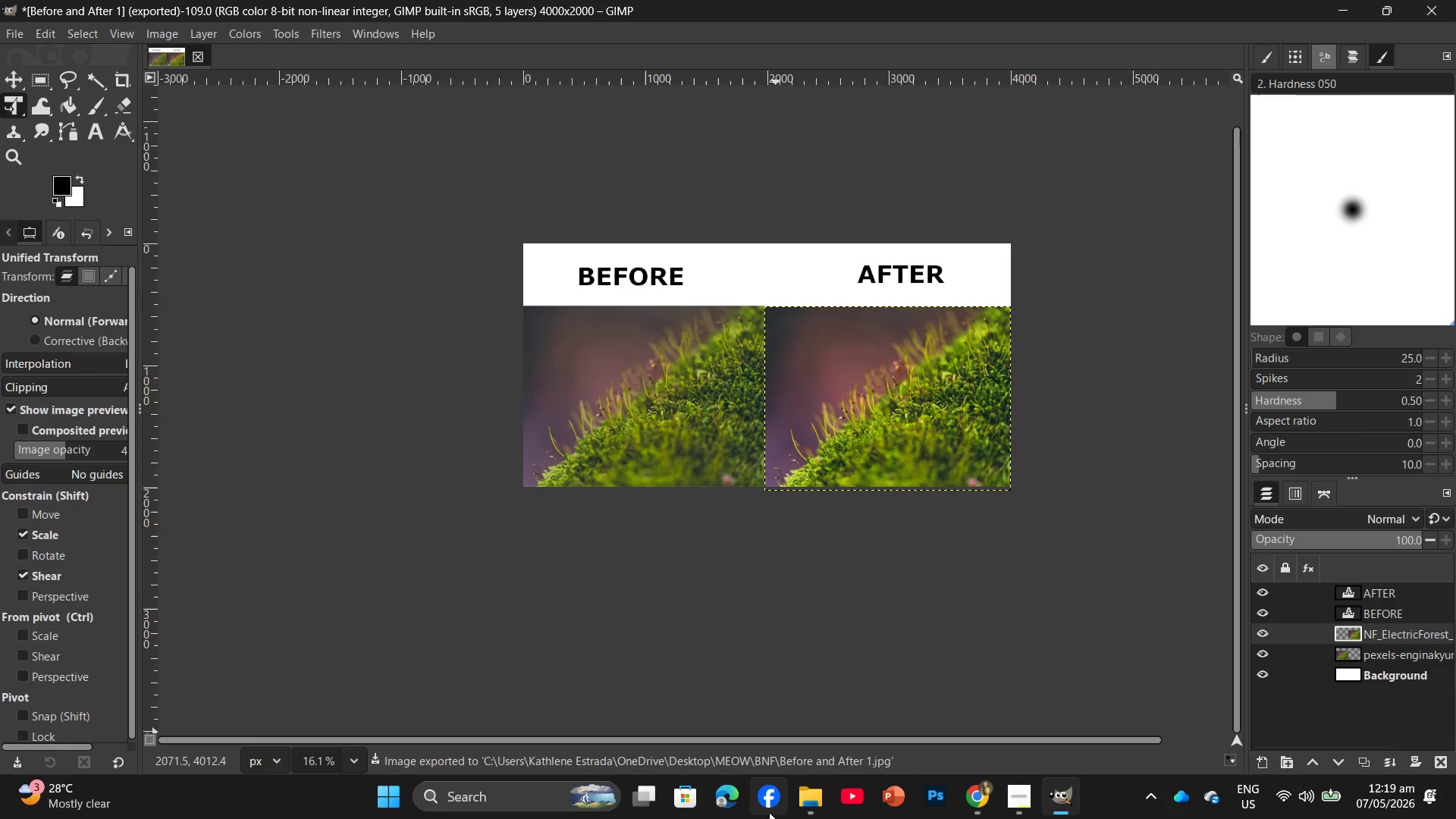 
left_click([753, 719])
 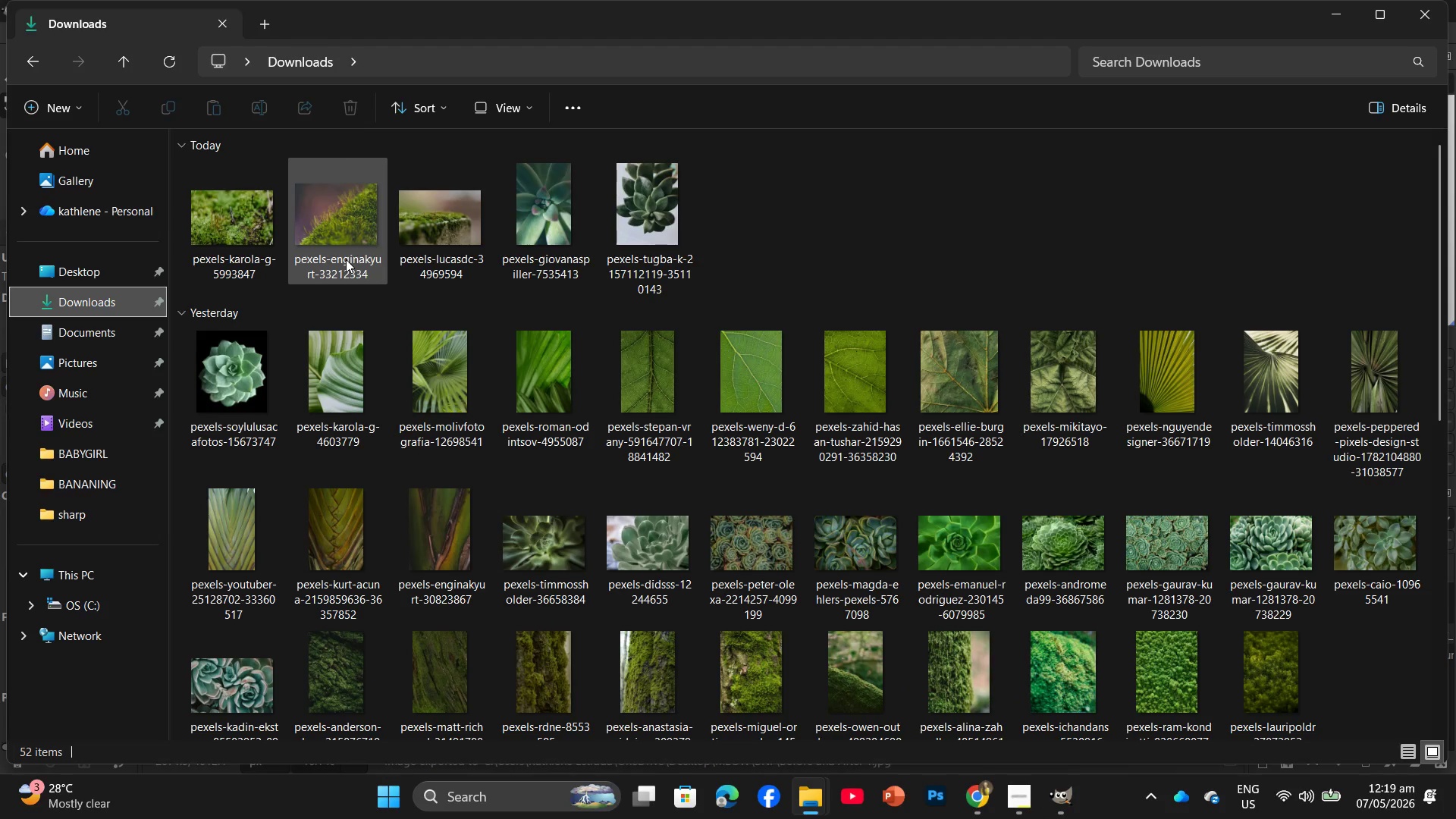 
mouse_move([449, 249])
 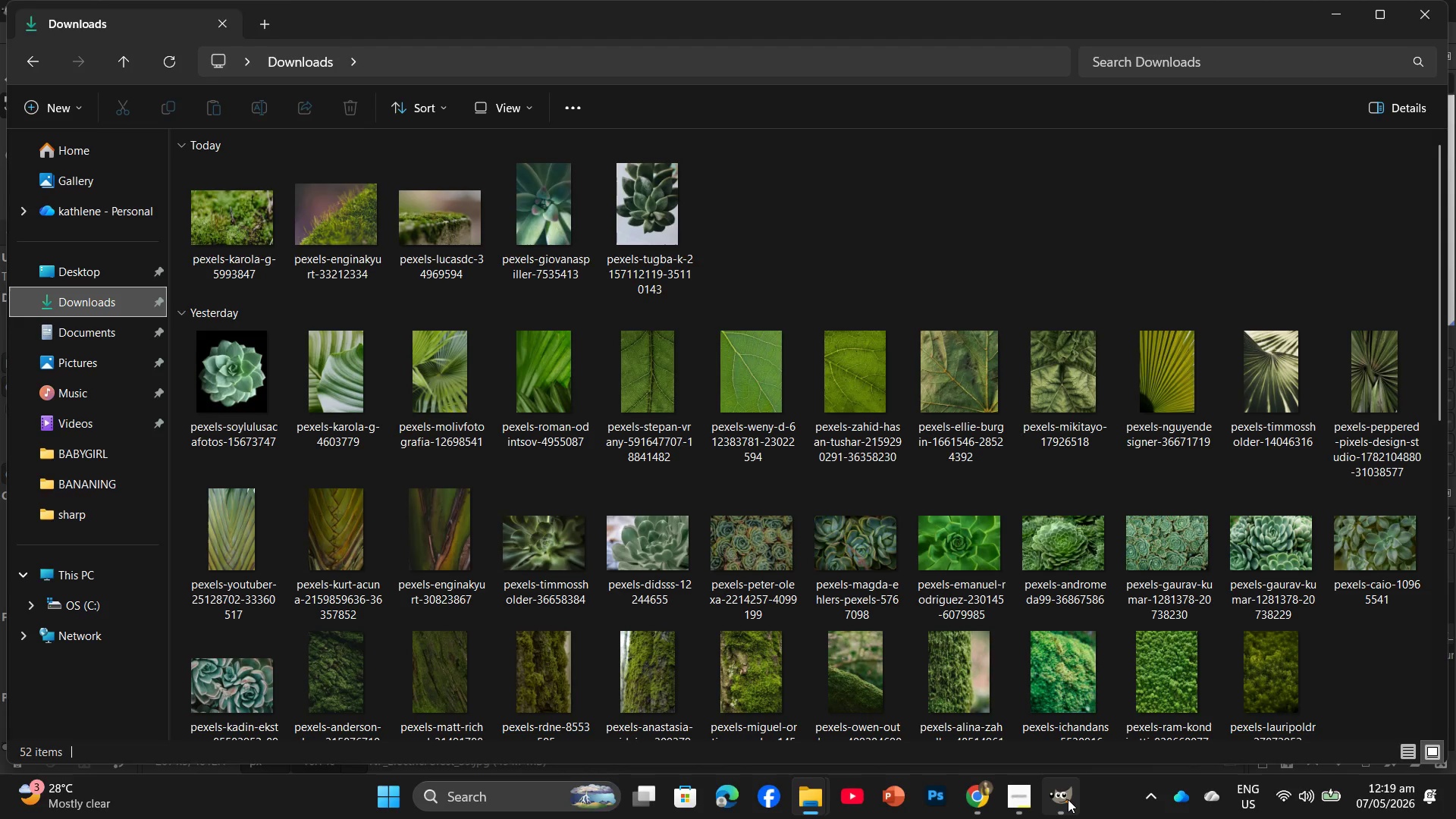 
left_click([1068, 801])
 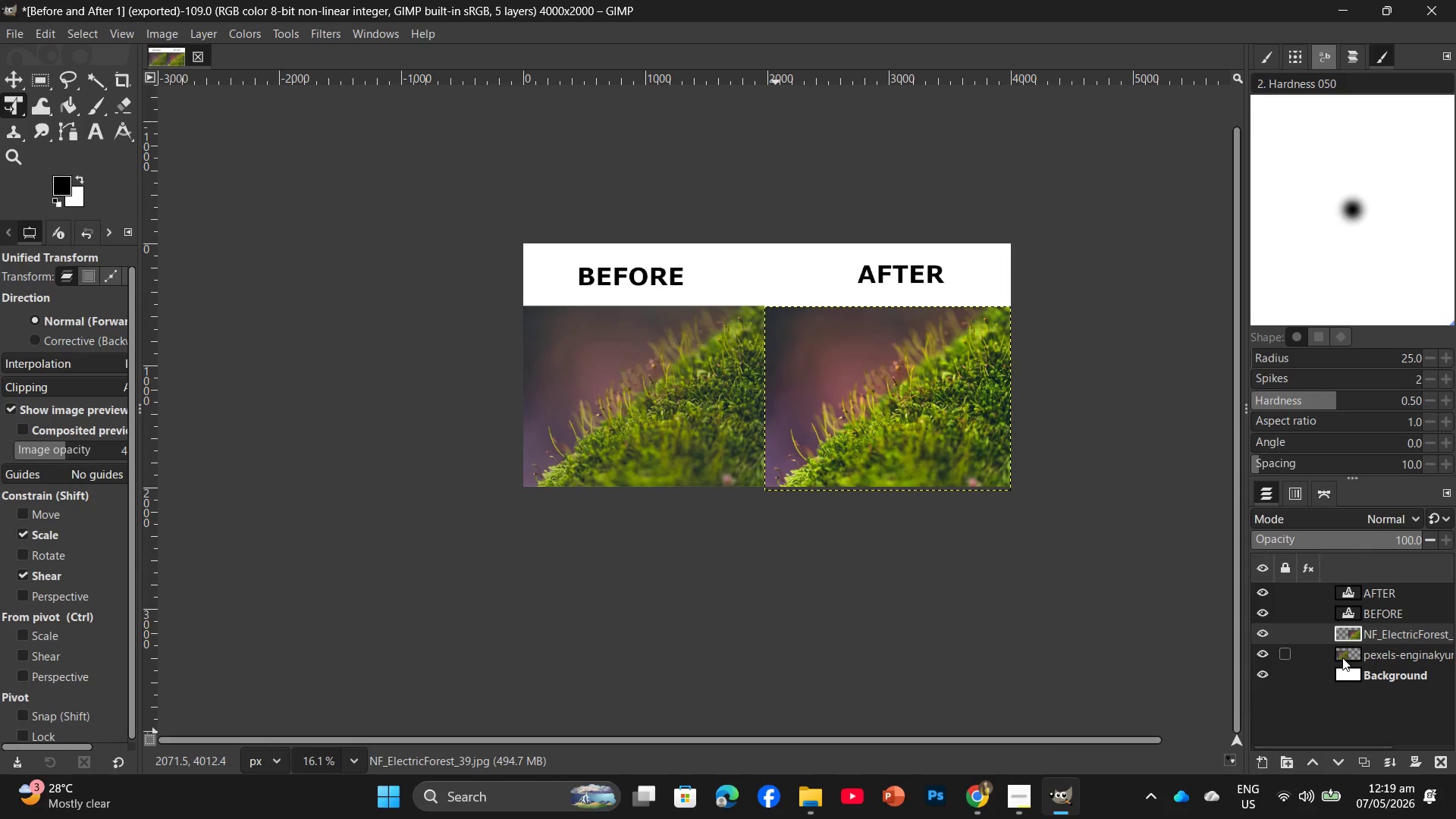 
right_click([1362, 632])
 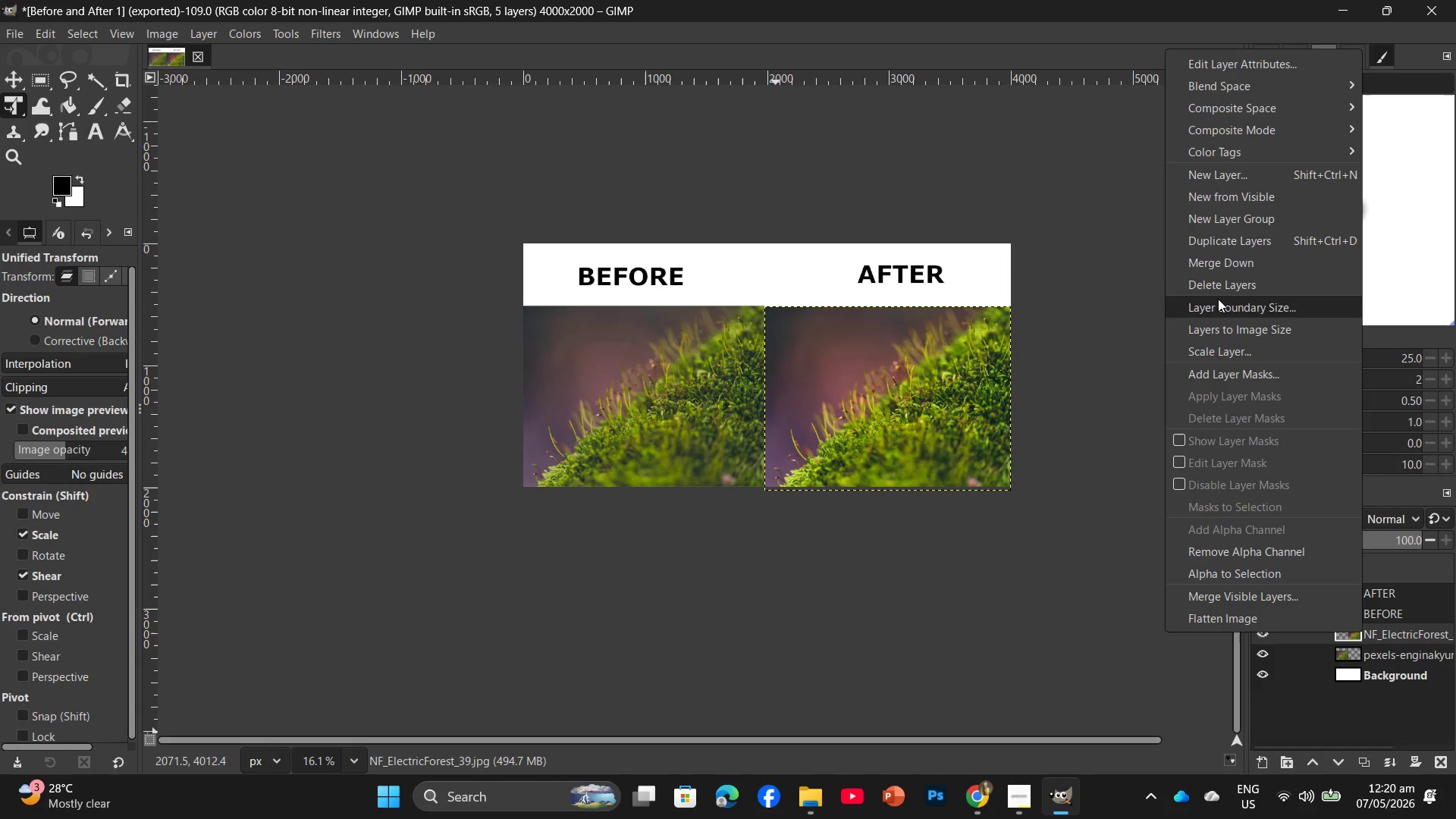 
left_click([1225, 271])
 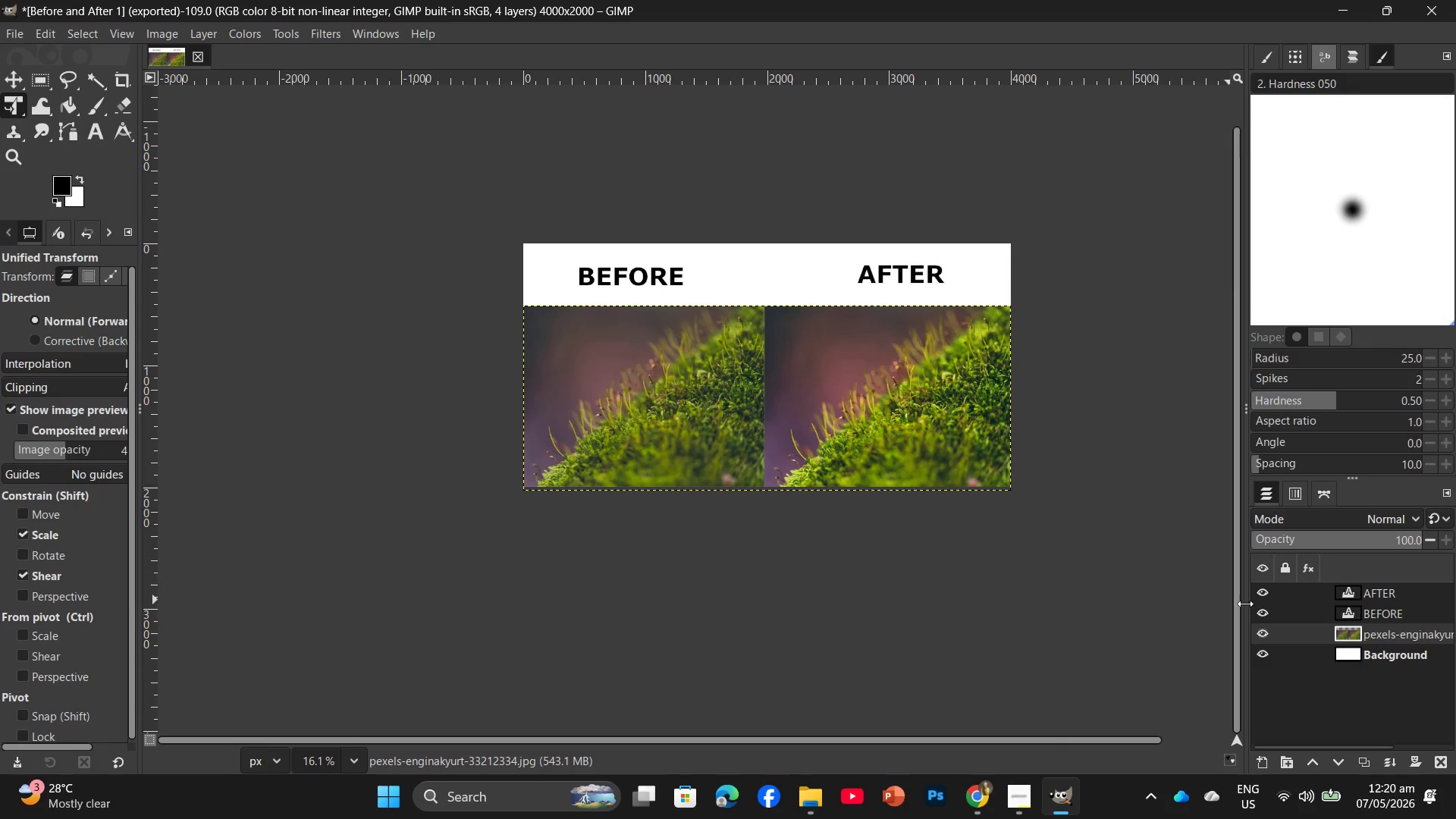 
right_click([1361, 629])
 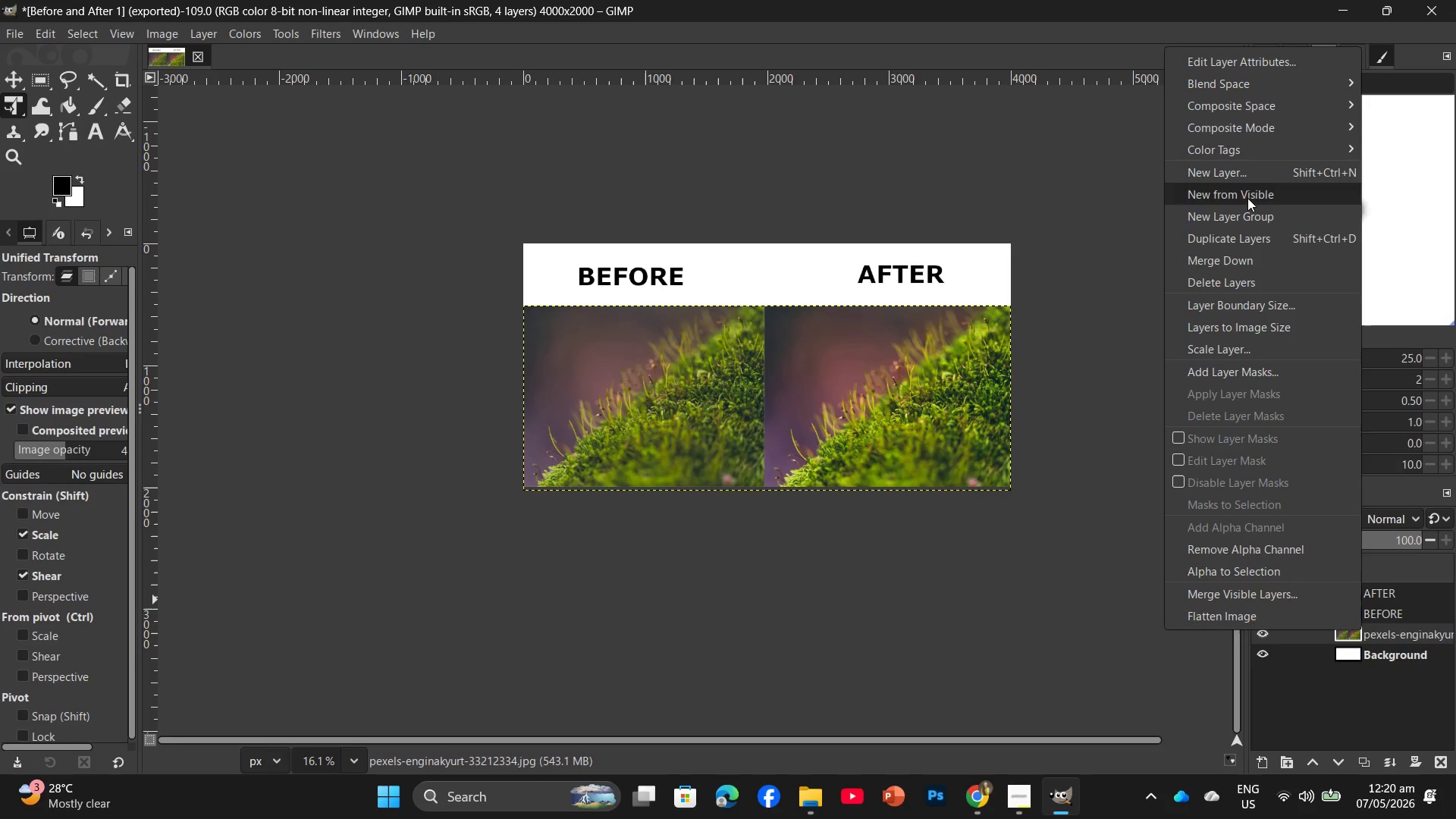 
left_click([1238, 284])
 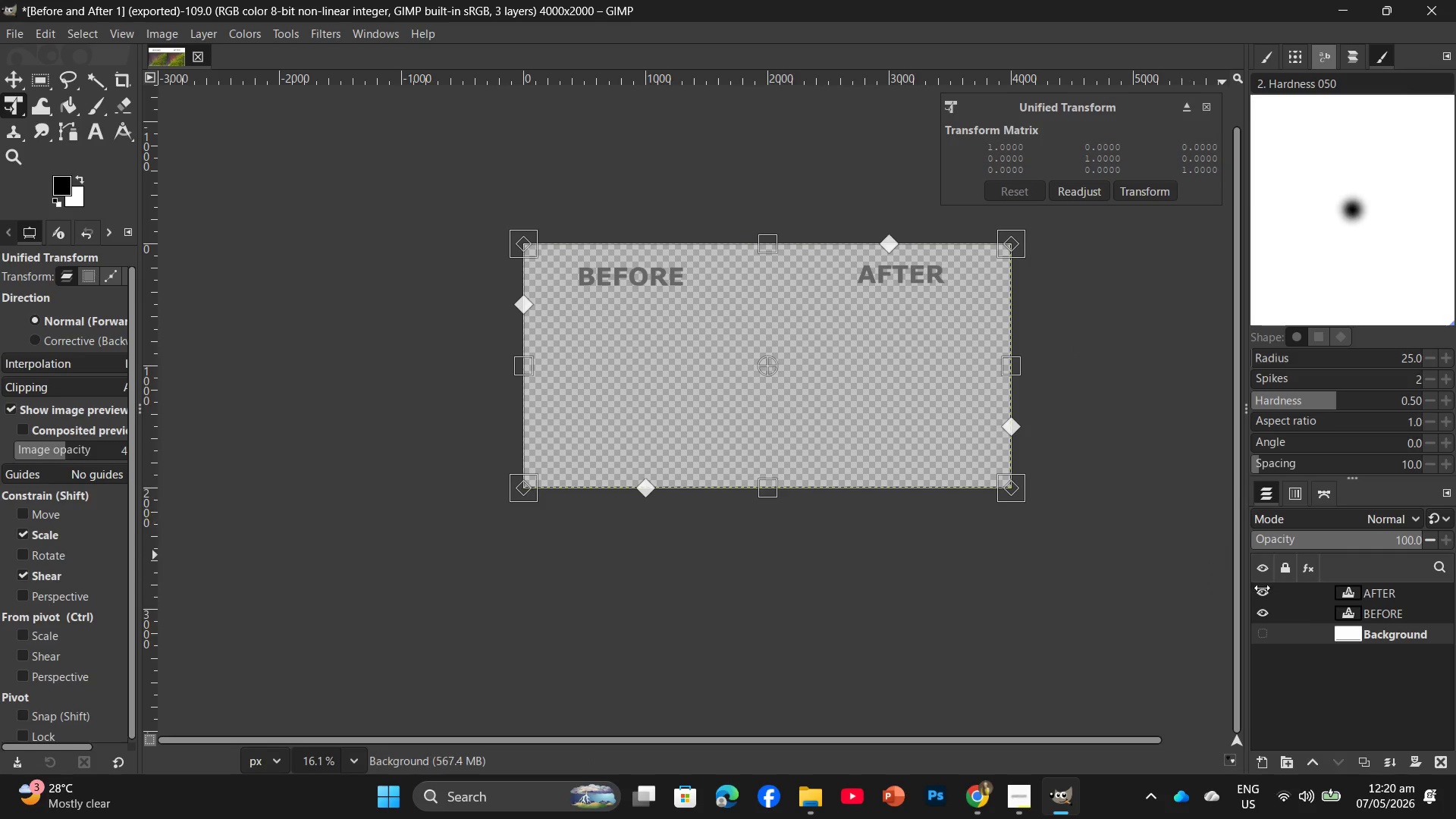 
wait(6.56)
 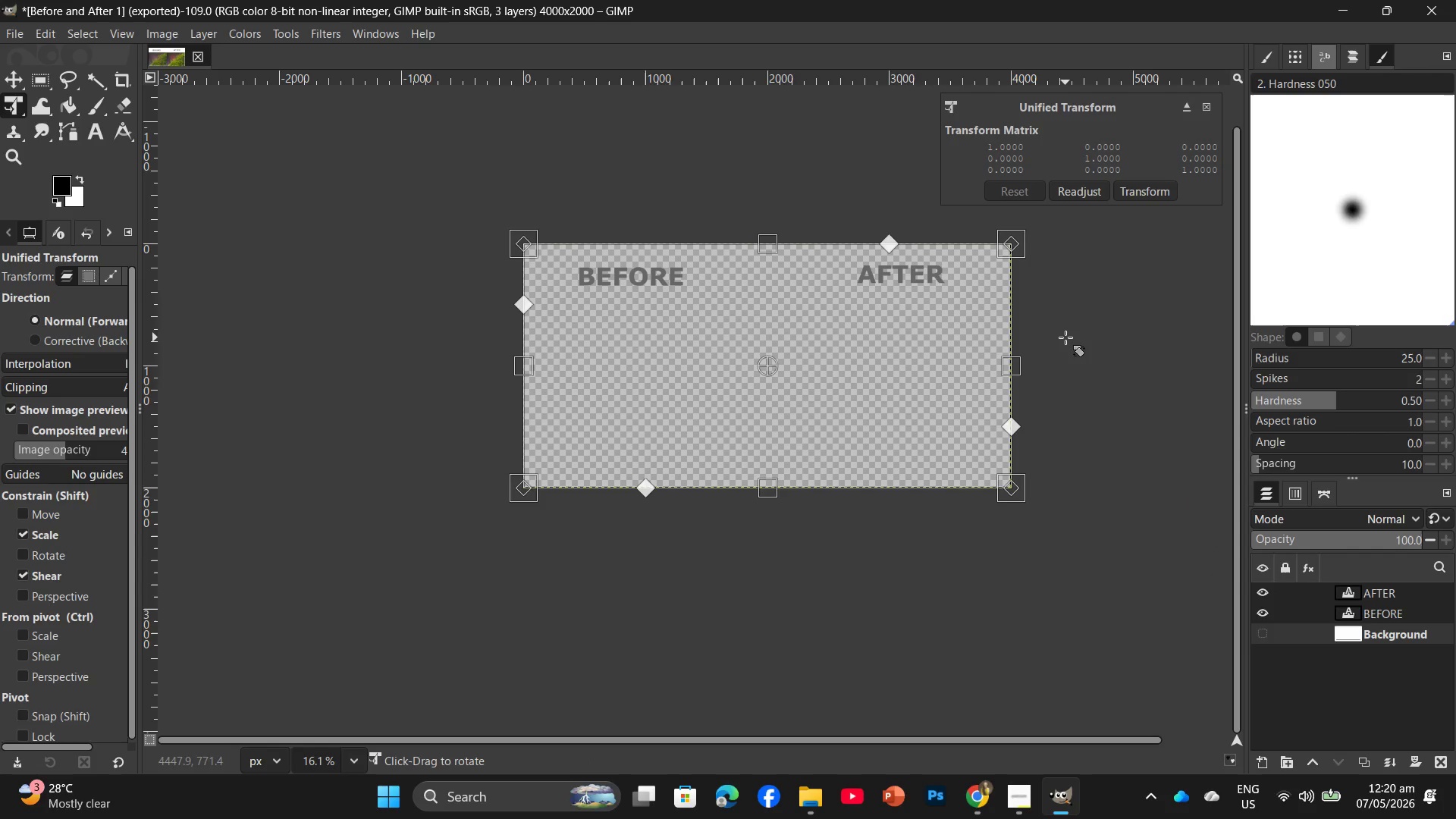 
key(Control+Z)
 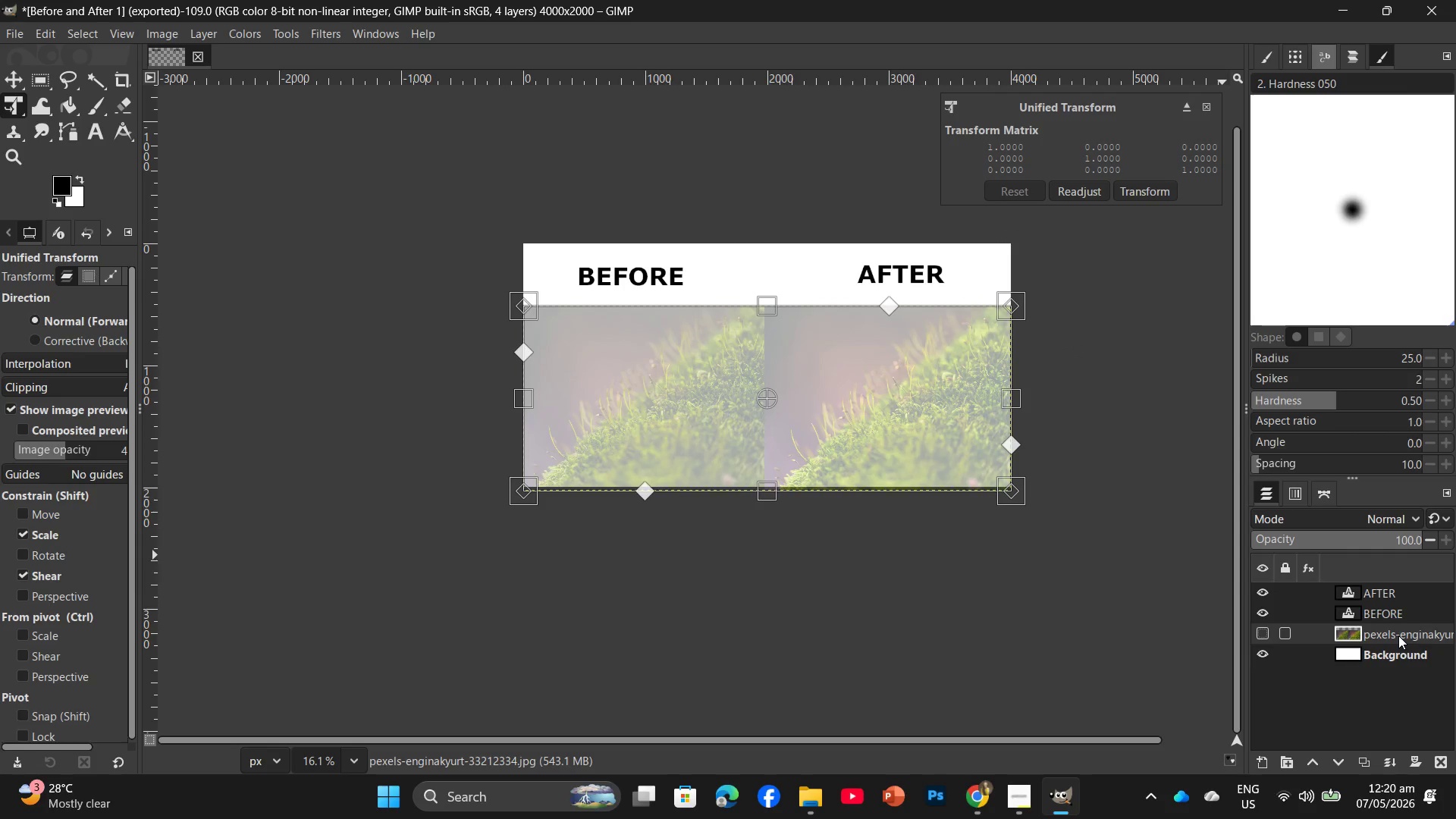 
key(Control+Z)
 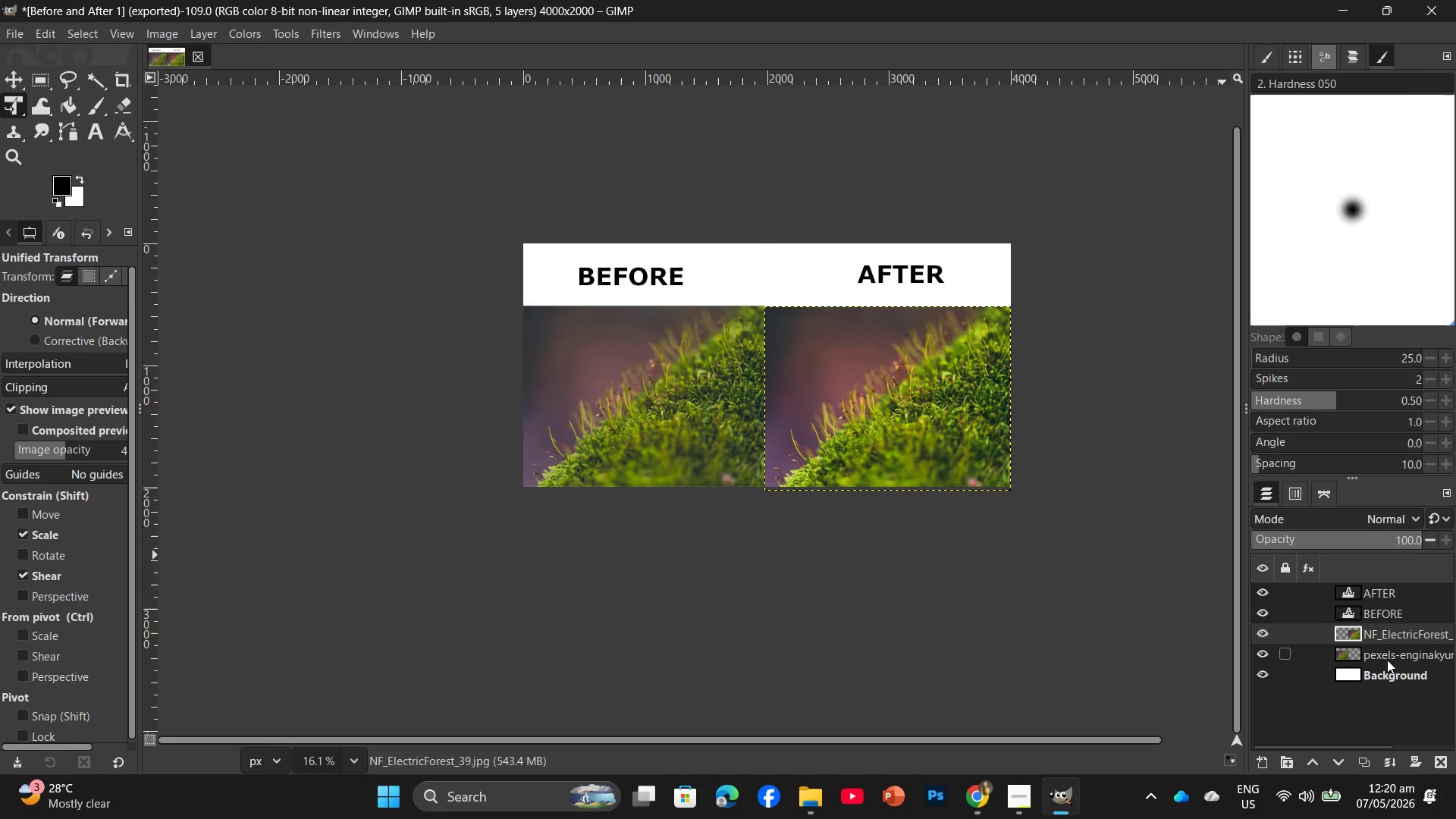 
left_click([1387, 655])
 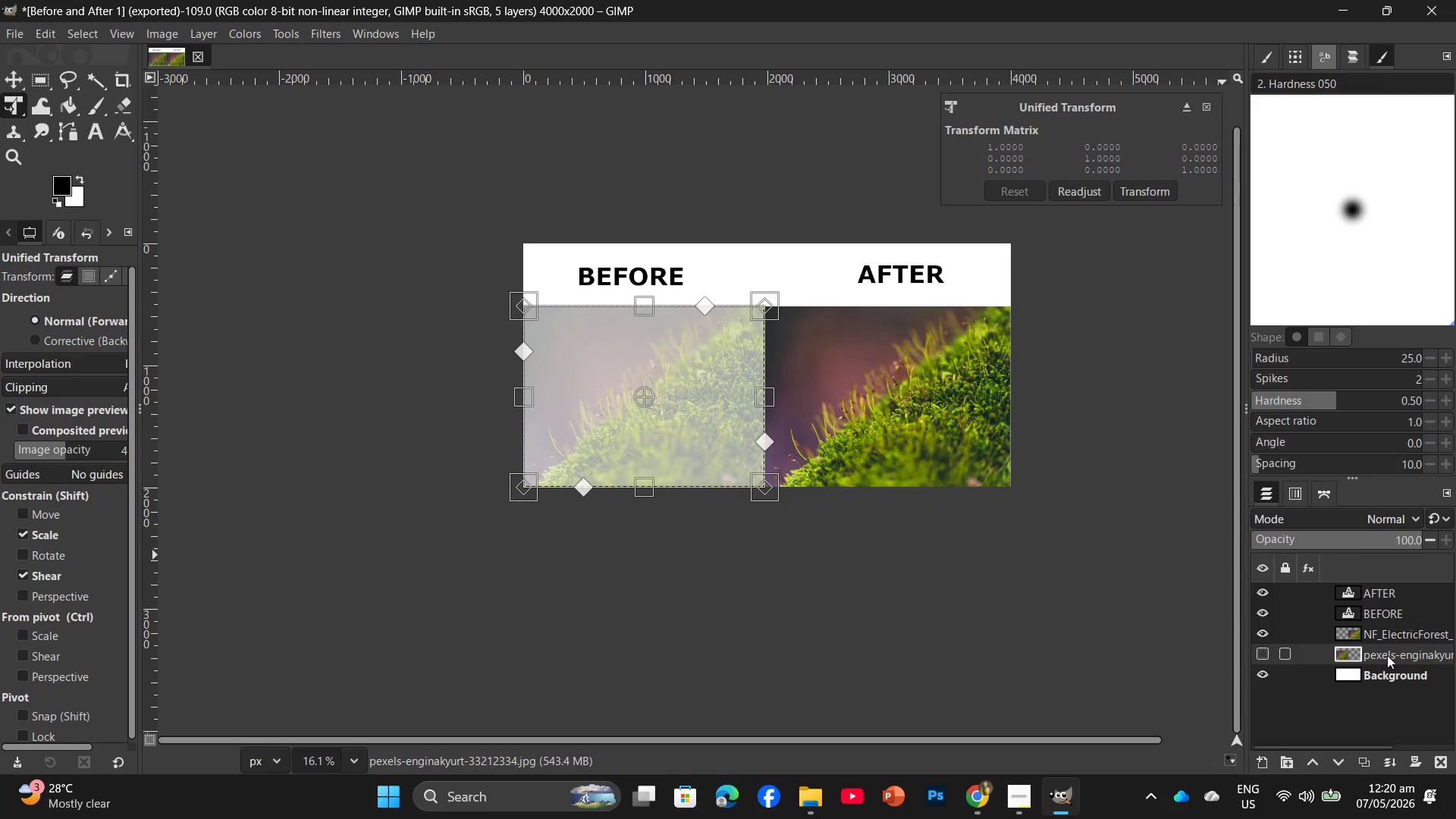 
right_click([1387, 655])
 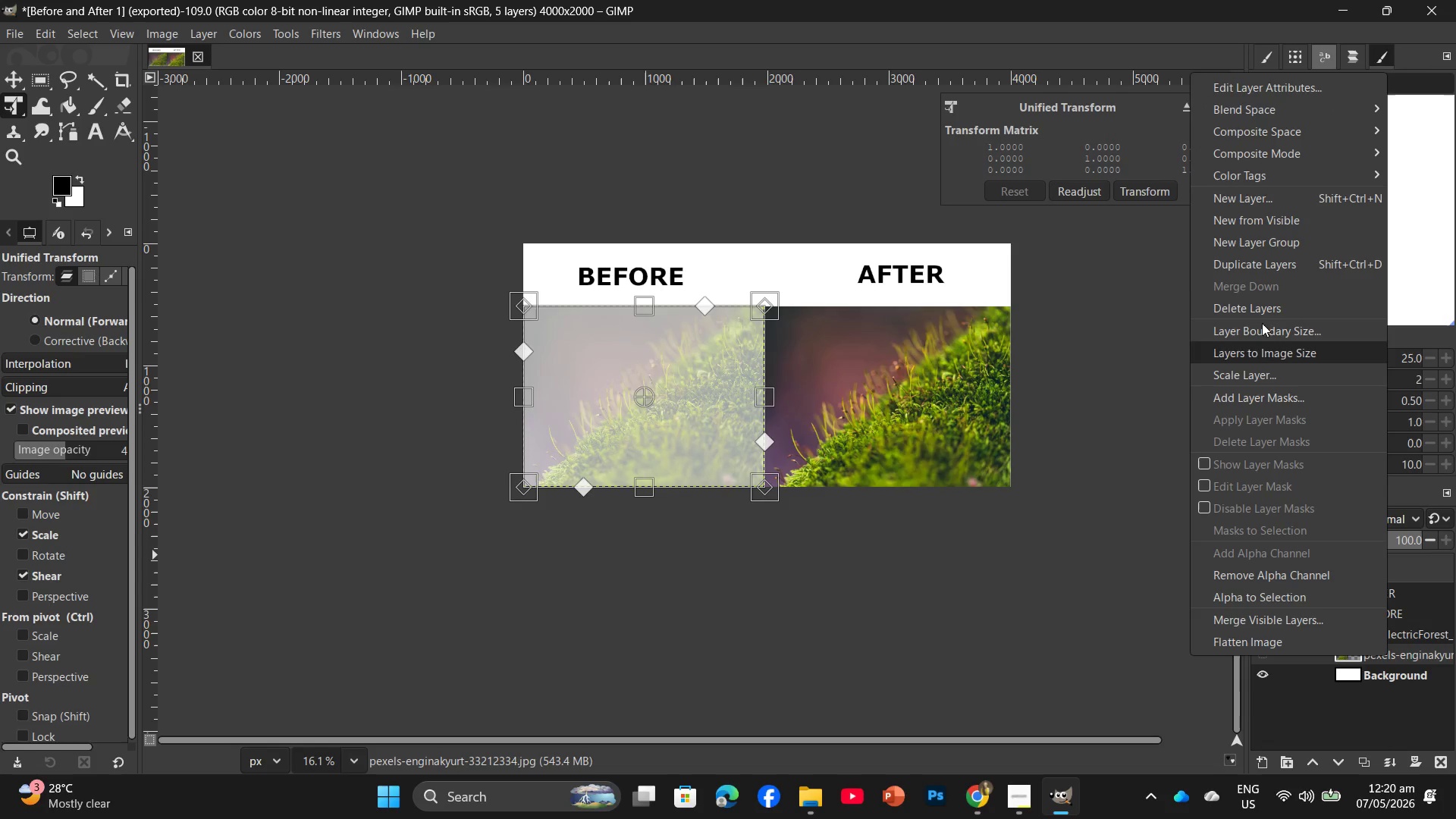 
left_click([1261, 310])
 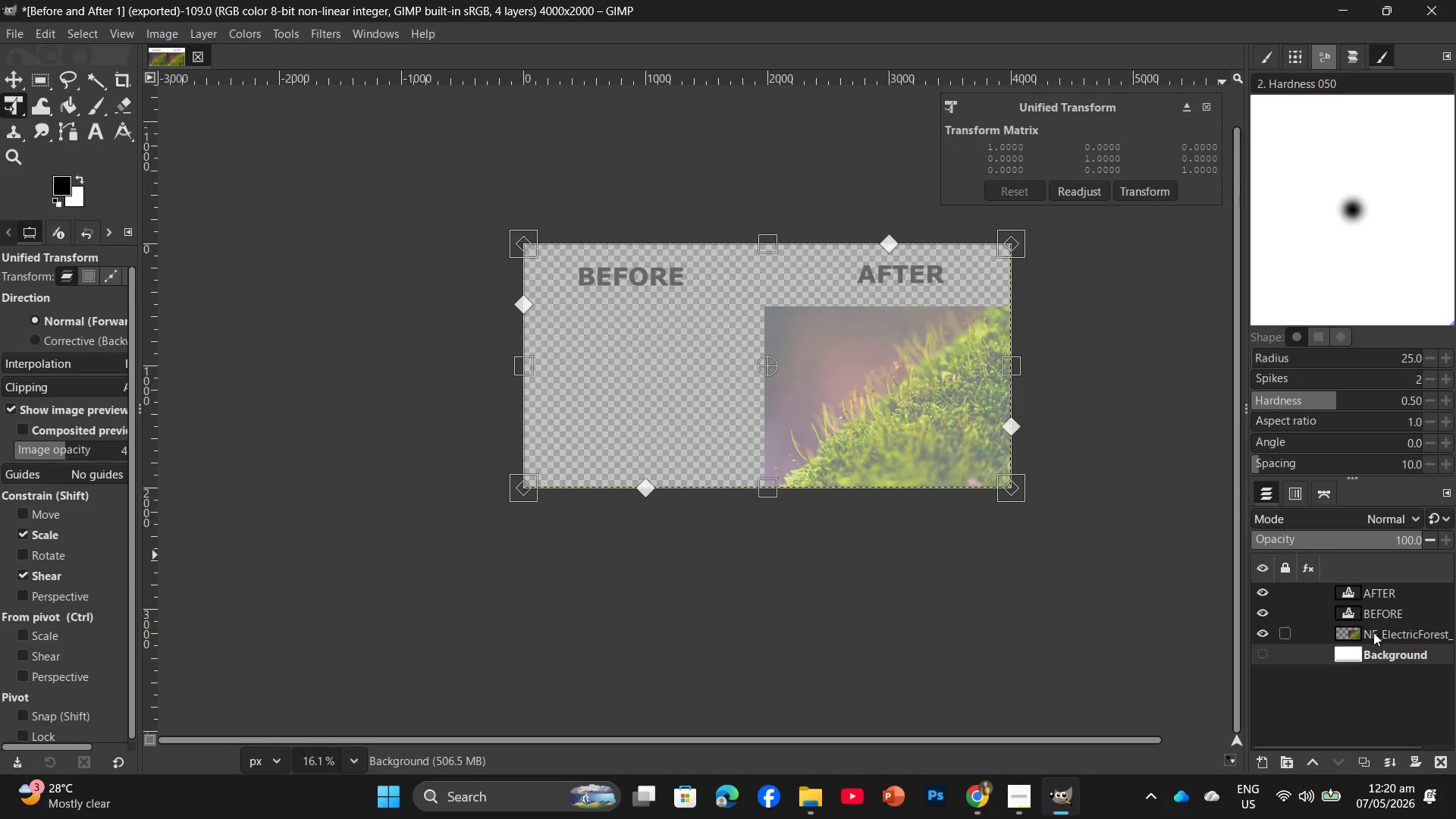 
right_click([1373, 634])
 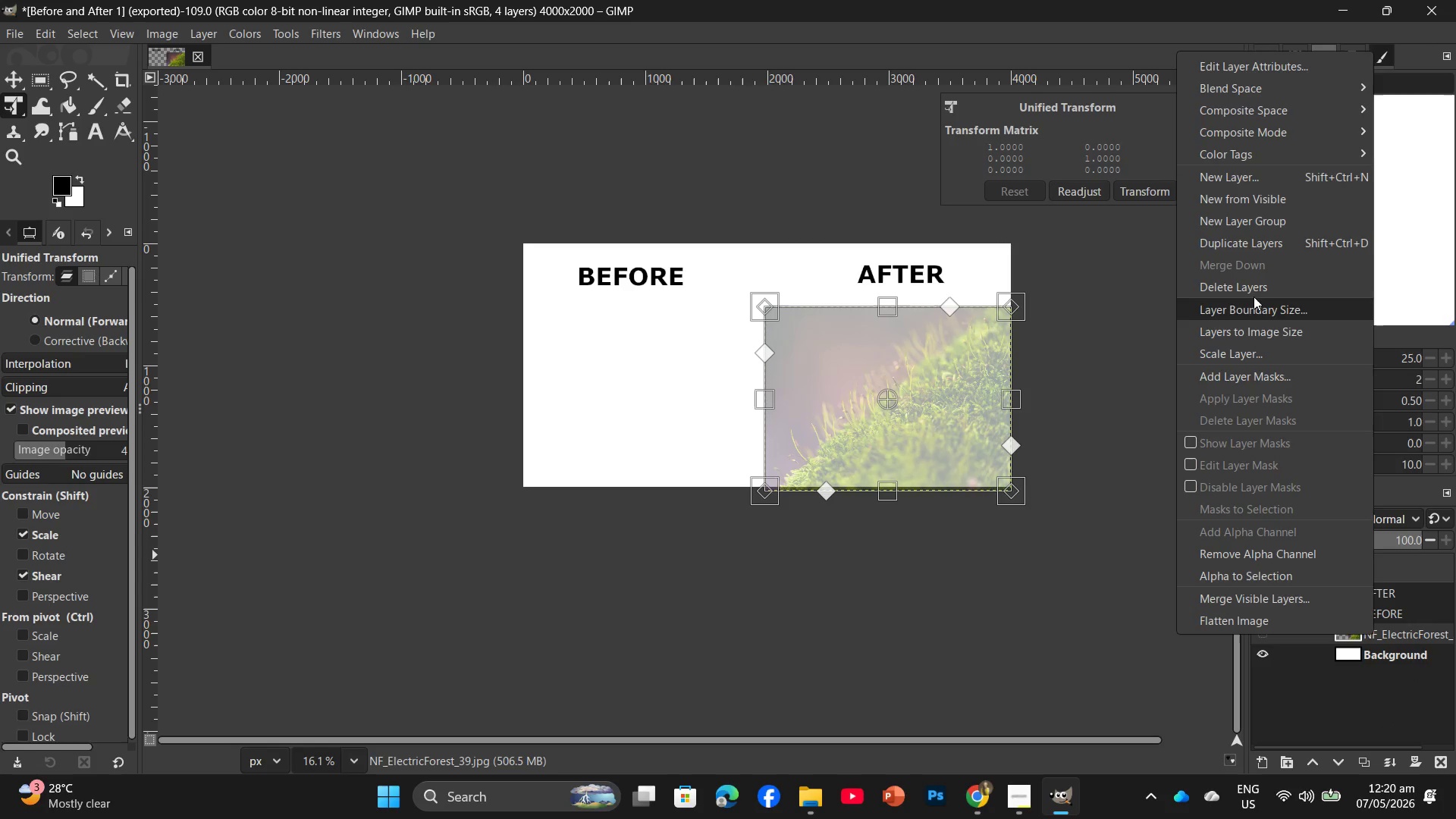 
left_click([1254, 287])
 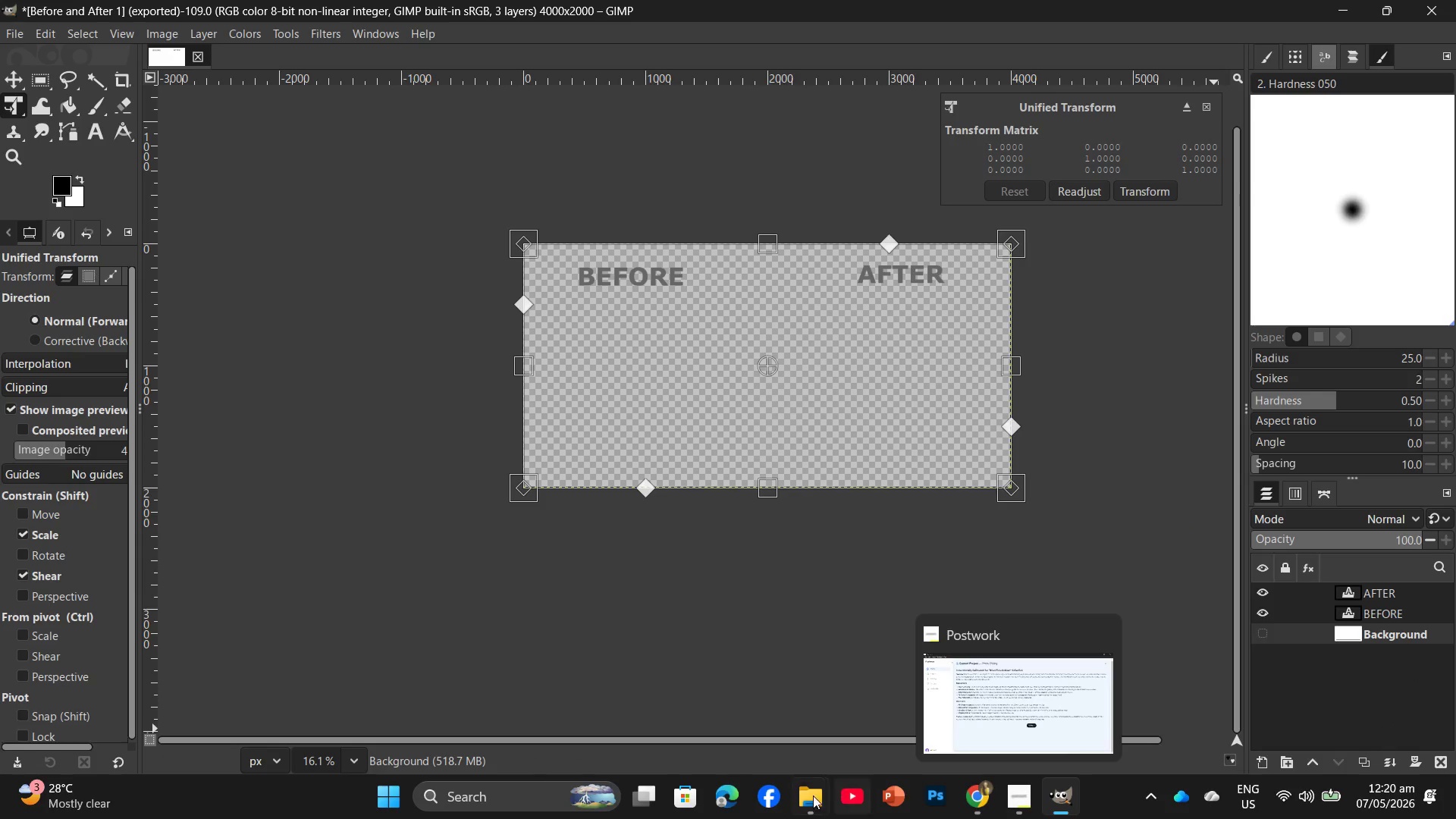 
left_click([769, 733])
 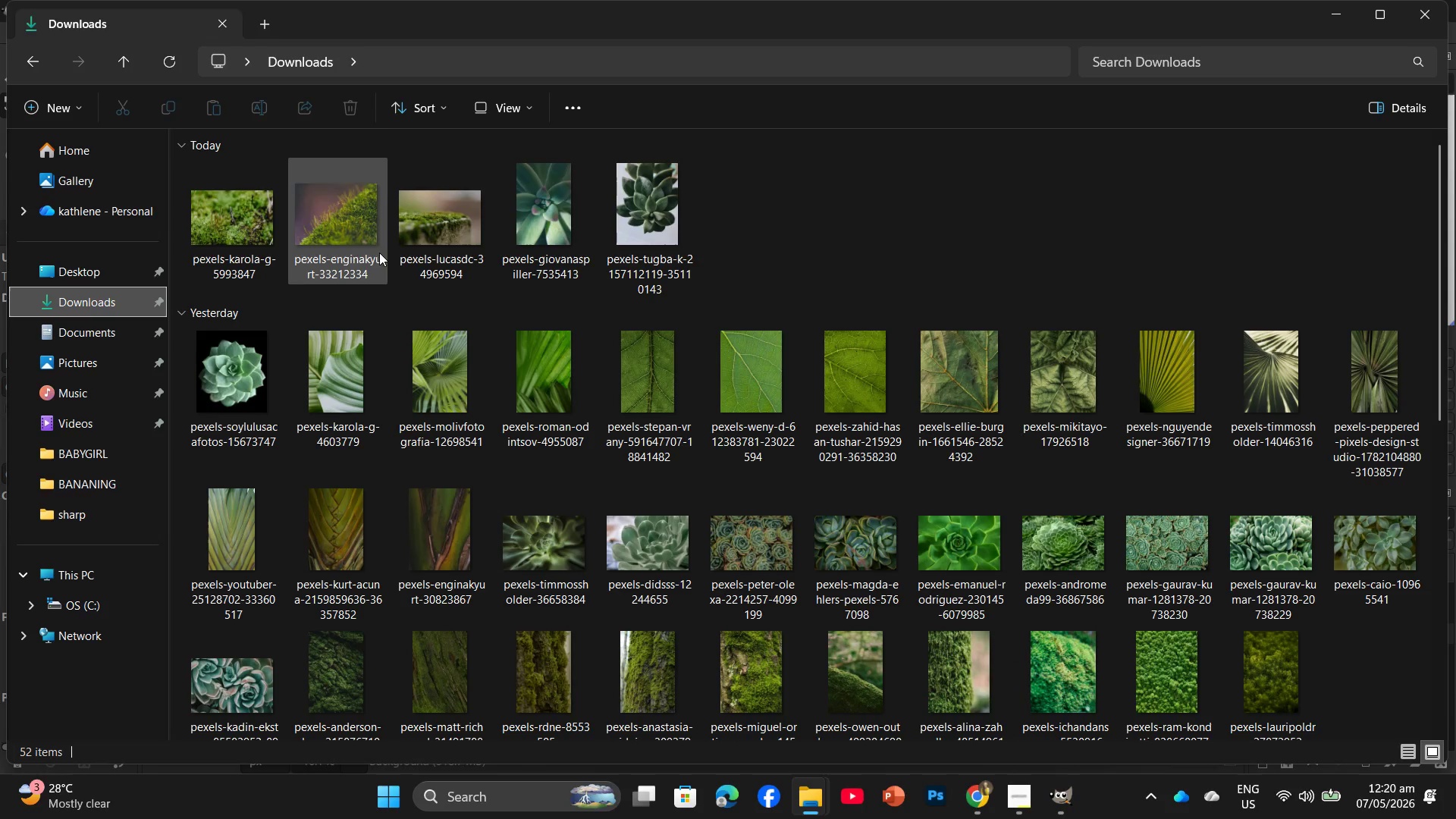 
left_click_drag(start_coordinate=[442, 230], to_coordinate=[730, 403])
 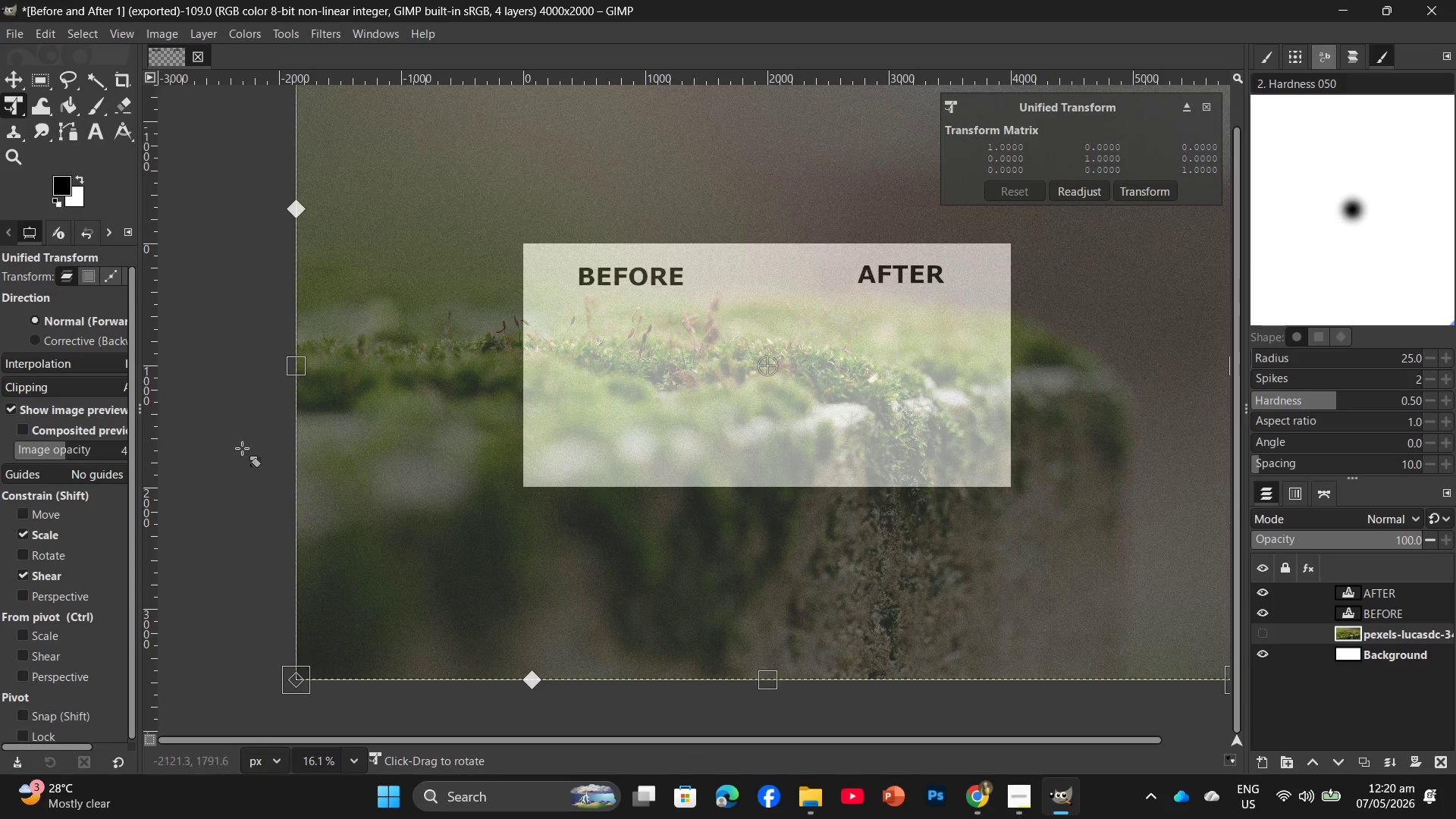 
left_click_drag(start_coordinate=[294, 368], to_coordinate=[982, 403])
 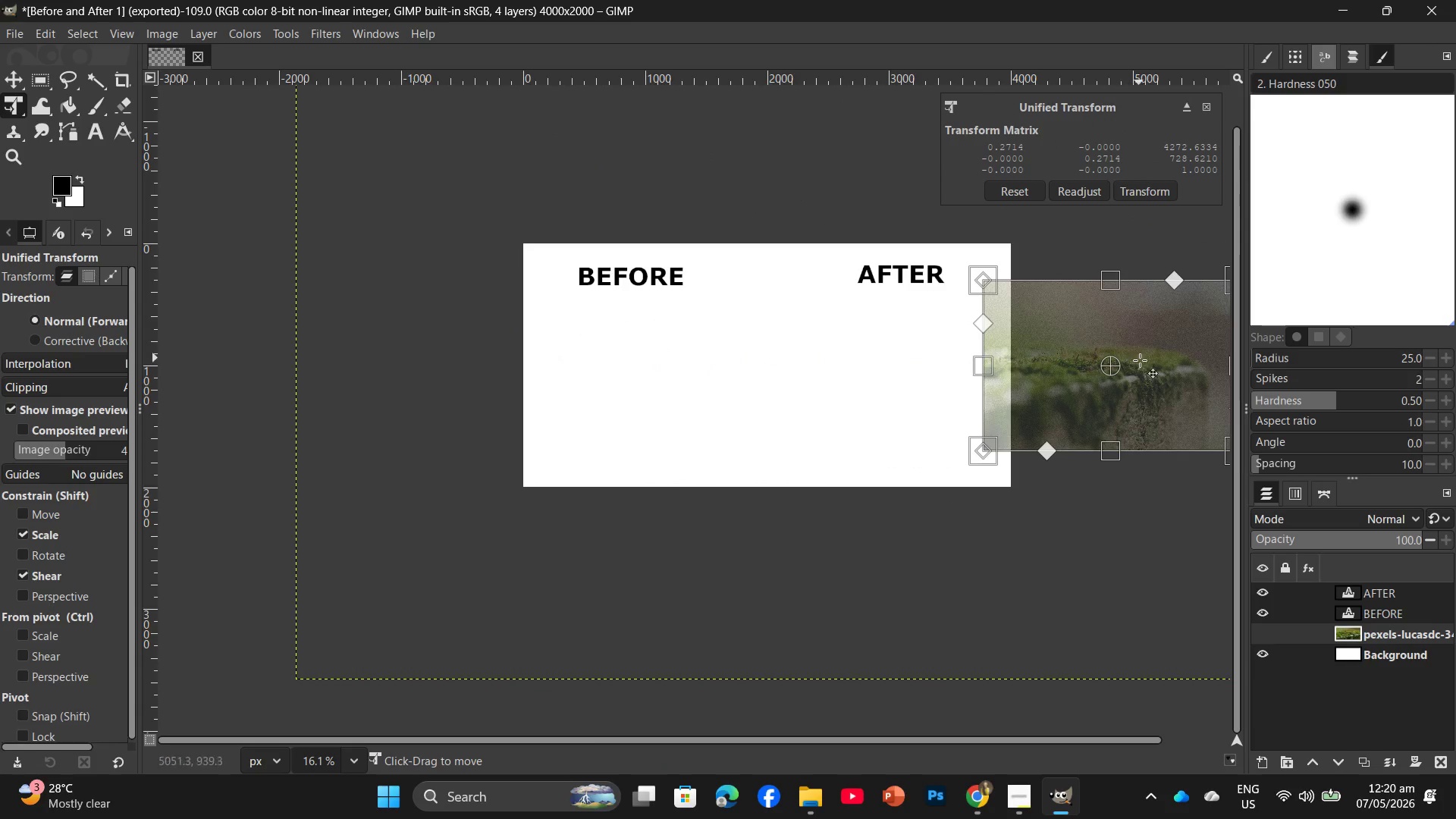 
left_click_drag(start_coordinate=[1144, 369], to_coordinate=[685, 406])
 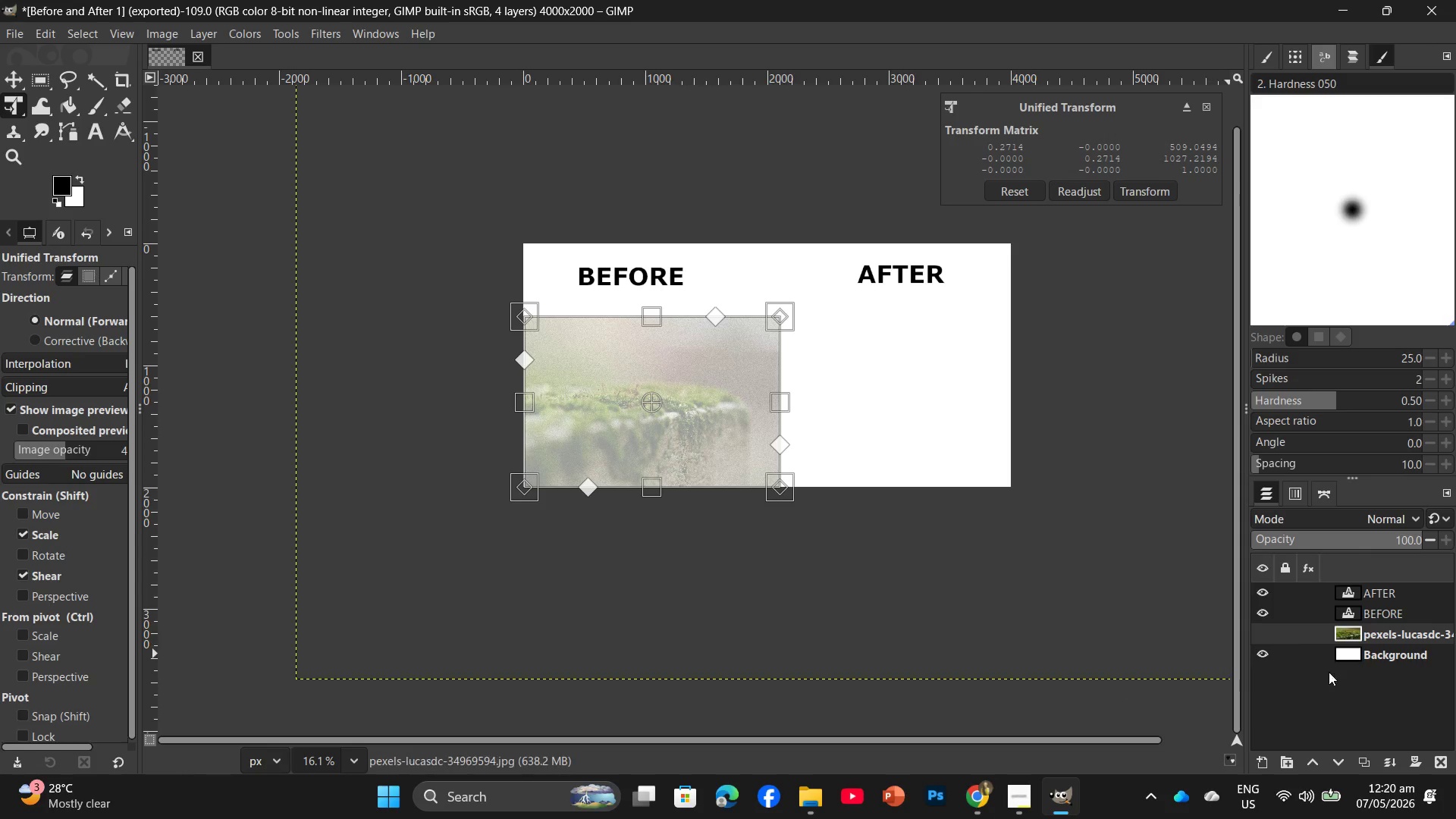 
left_click([1366, 655])
 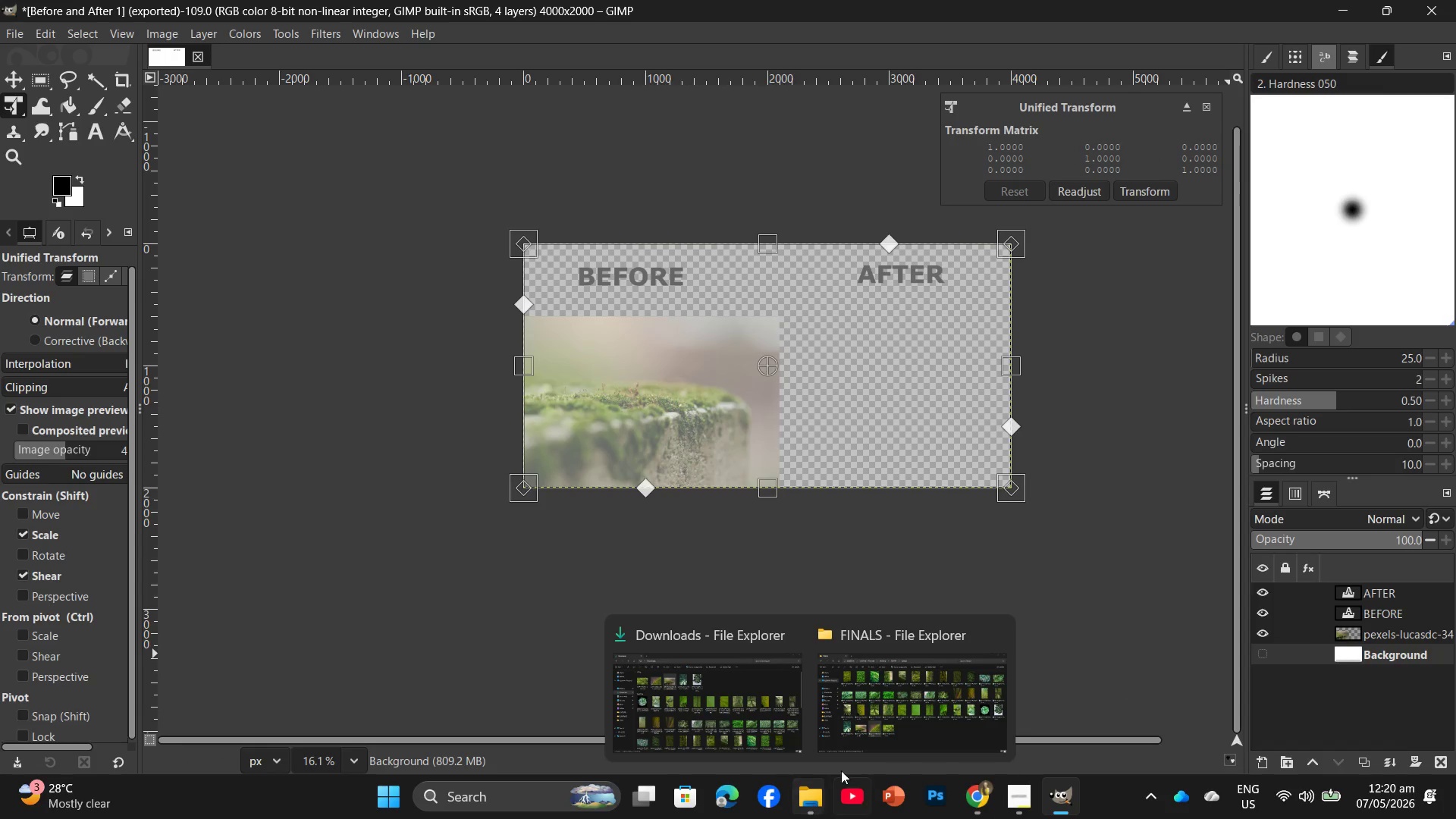 
left_click([868, 734])
 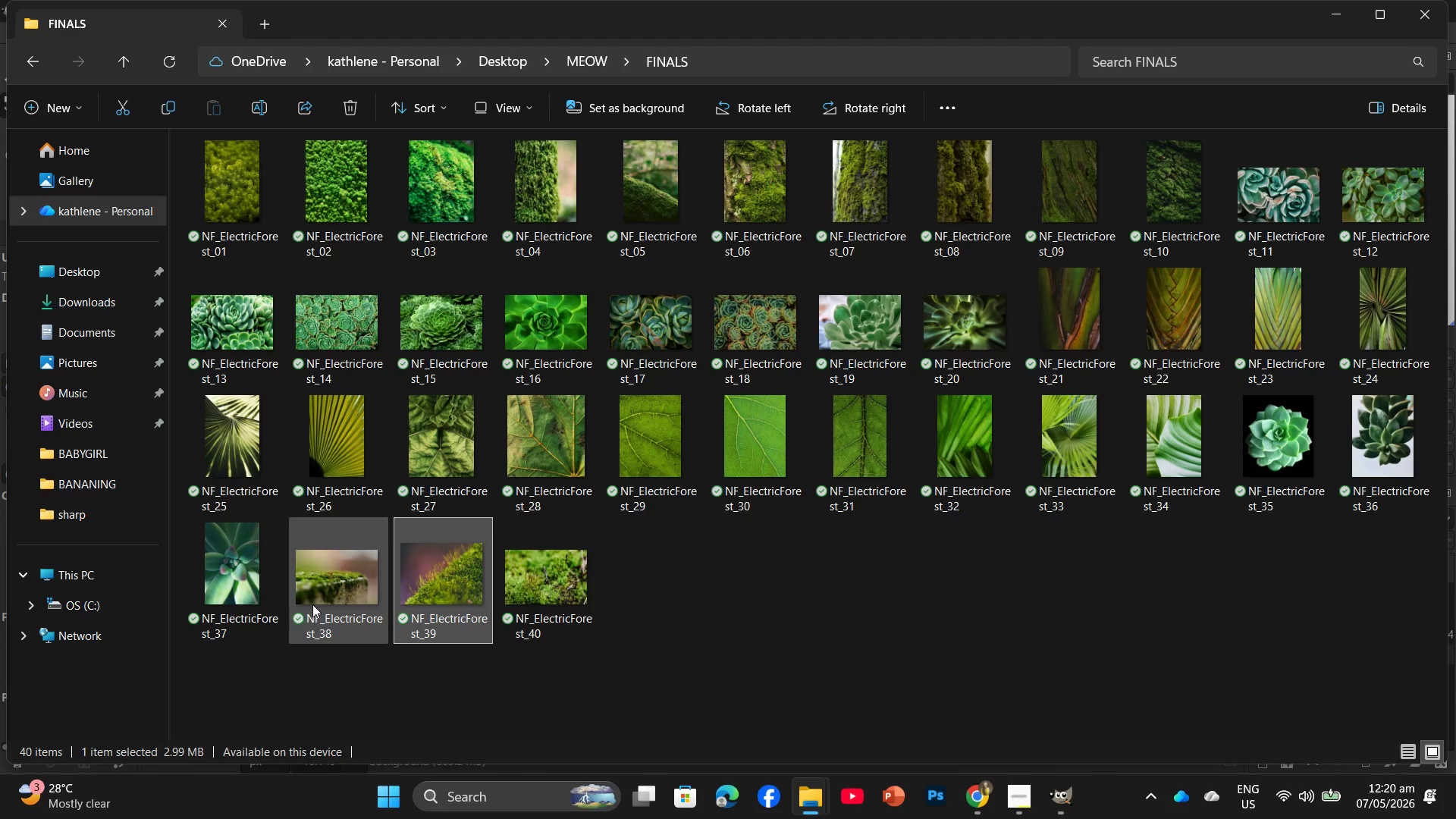 
left_click_drag(start_coordinate=[323, 592], to_coordinate=[898, 415])
 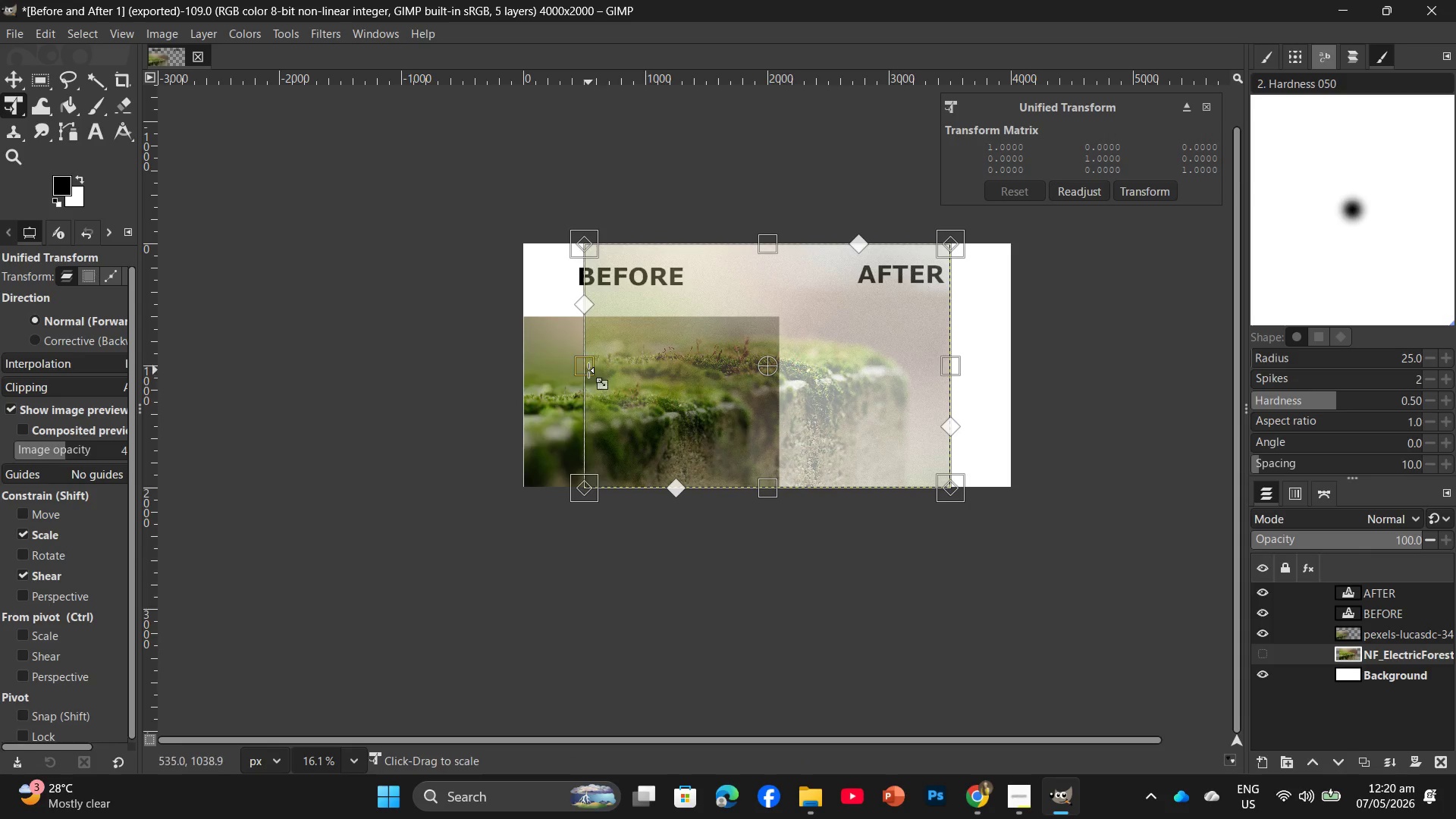 
left_click_drag(start_coordinate=[858, 389], to_coordinate=[919, 388])
 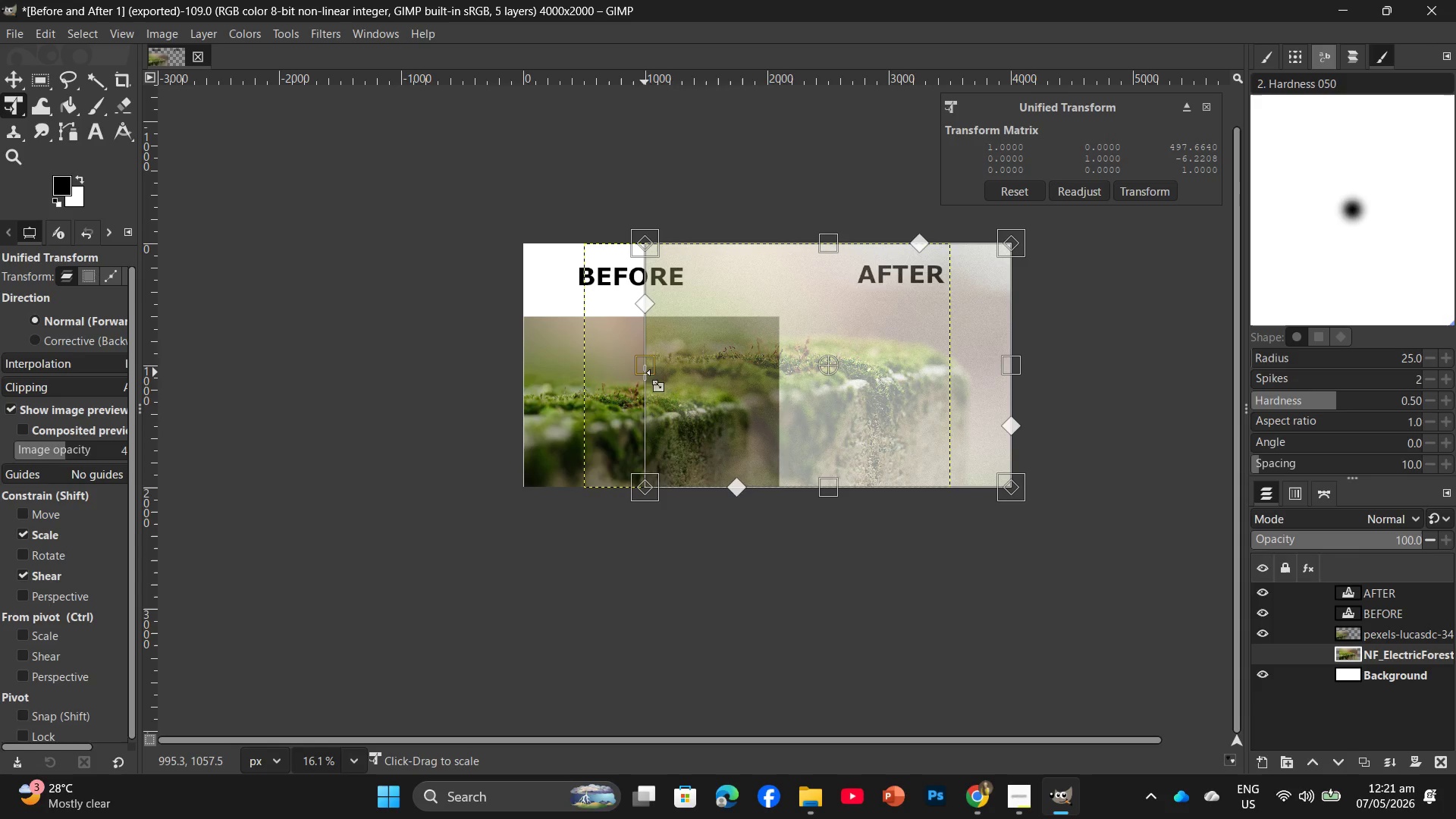 
left_click_drag(start_coordinate=[645, 372], to_coordinate=[767, 403])
 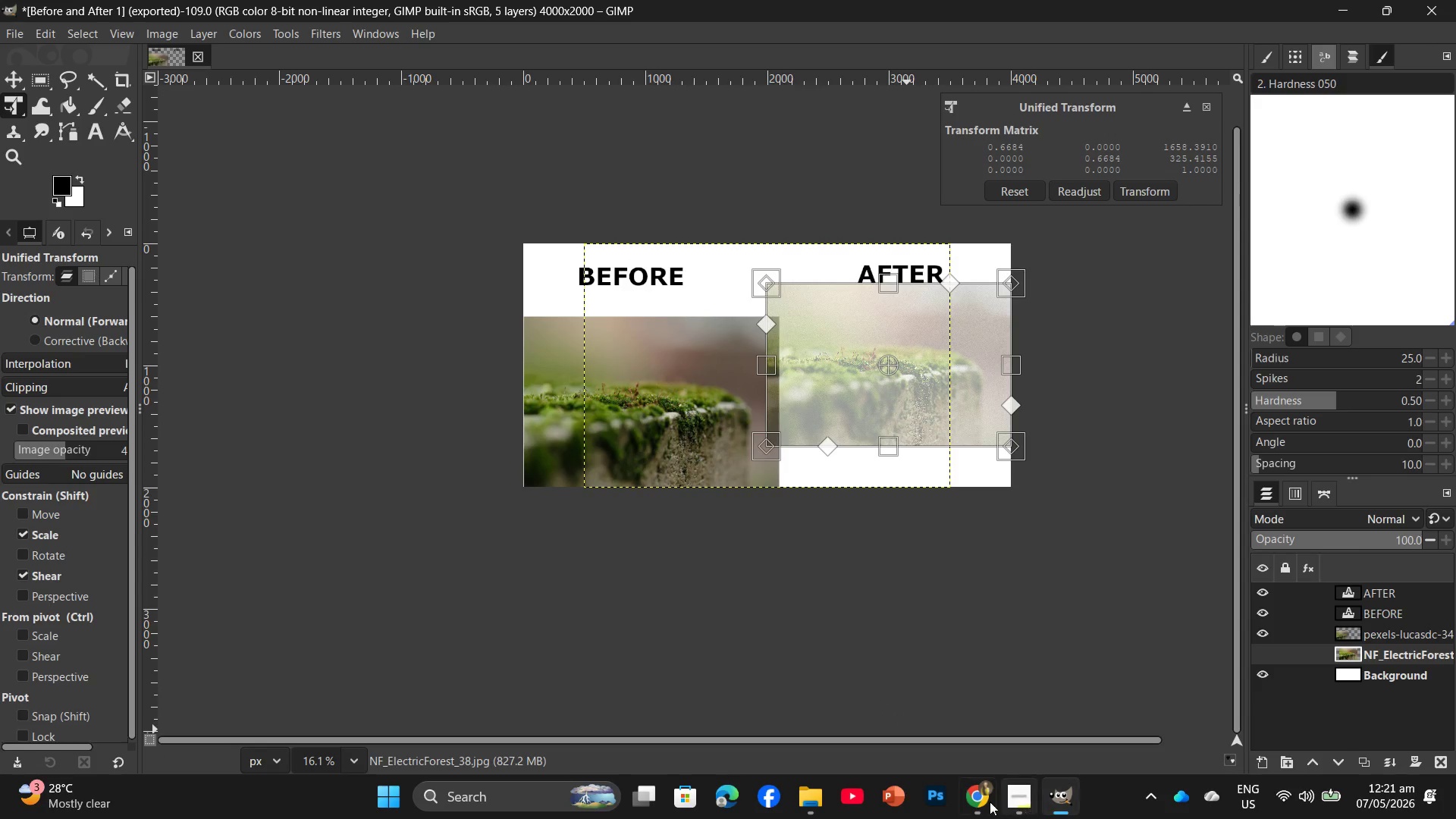 
mouse_move([809, 793])
 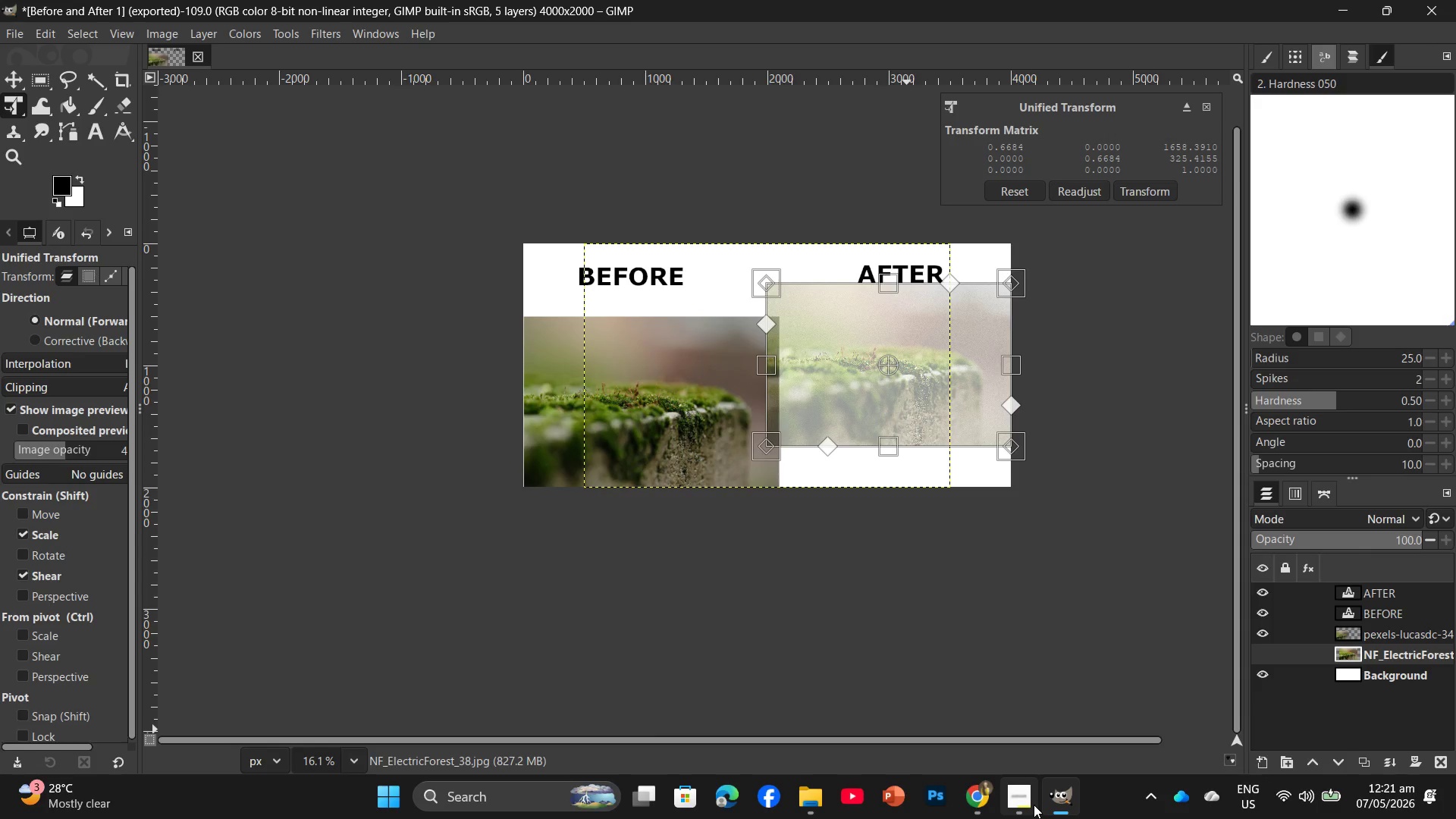 
wait(7.74)
 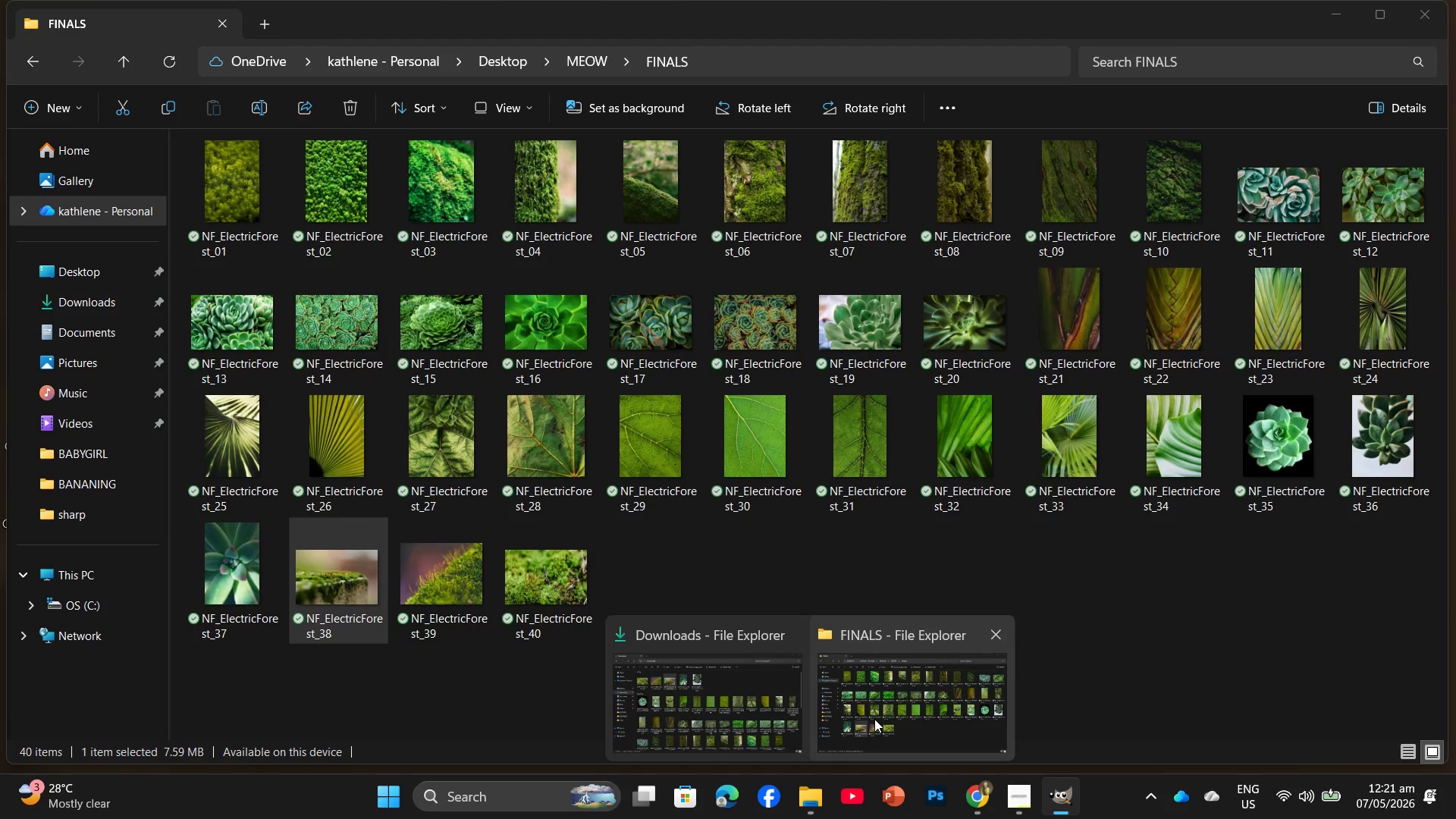 
left_click([866, 612])
 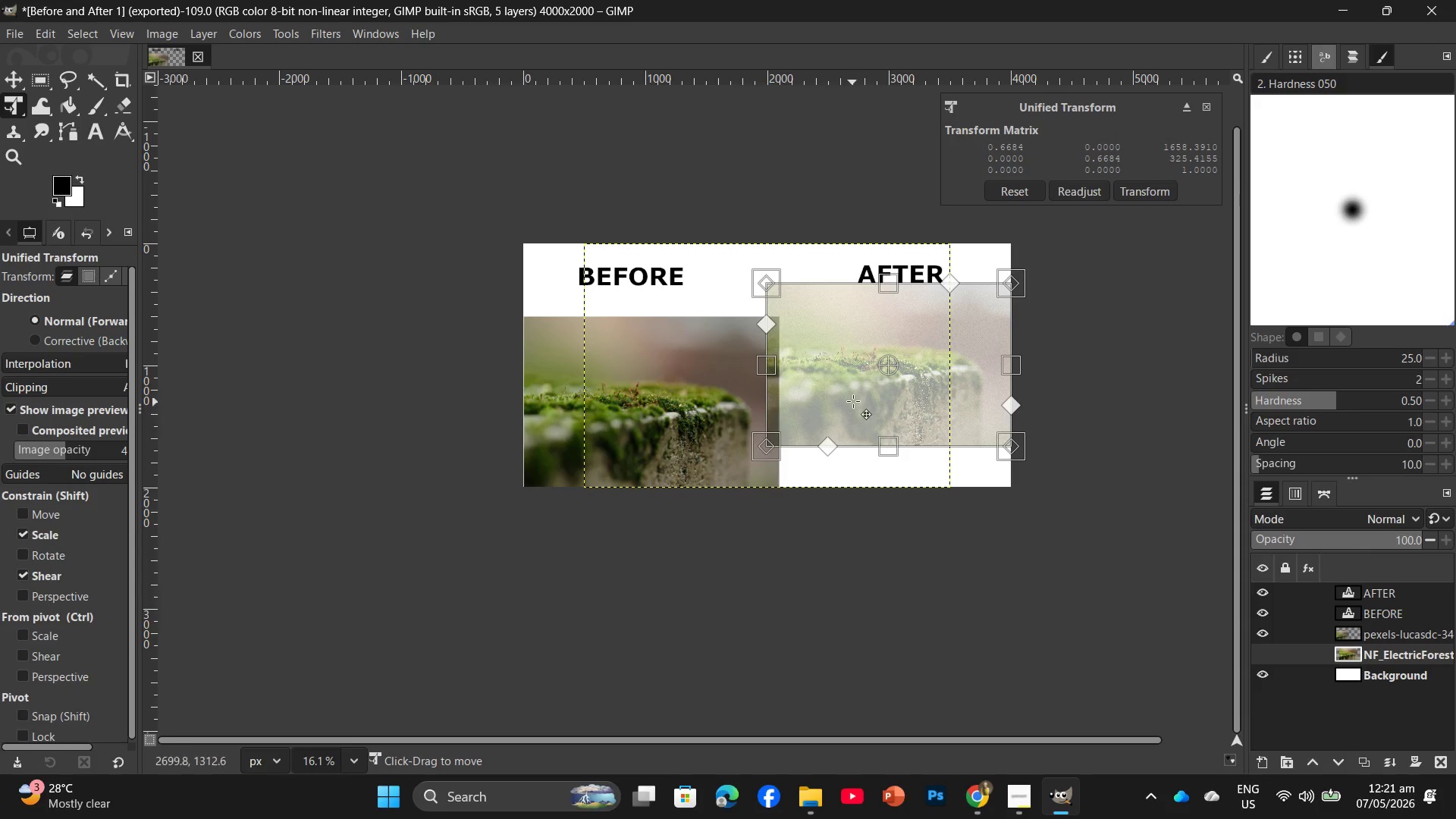 
left_click_drag(start_coordinate=[853, 400], to_coordinate=[853, 441])
 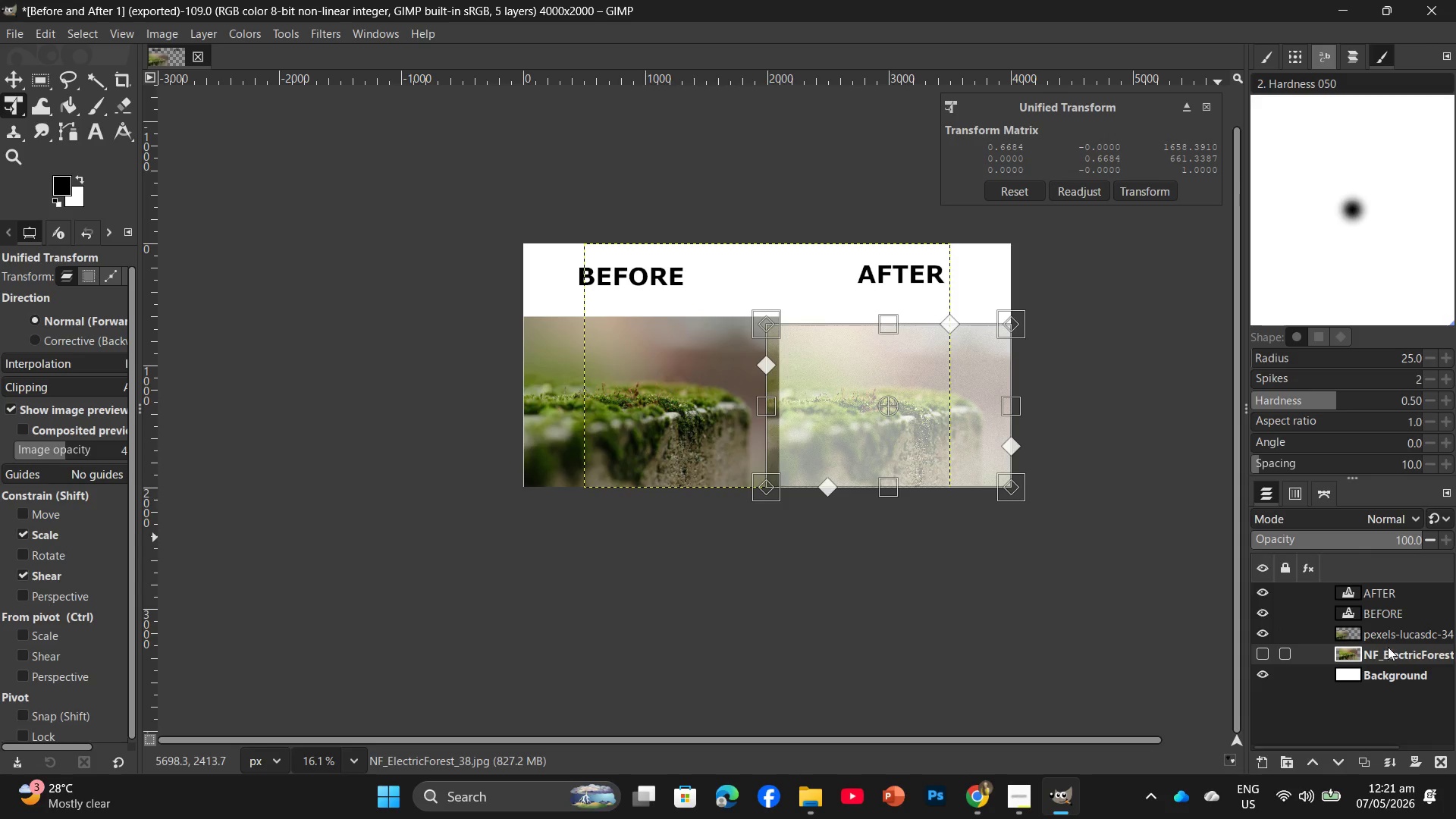 
left_click([1388, 635])
 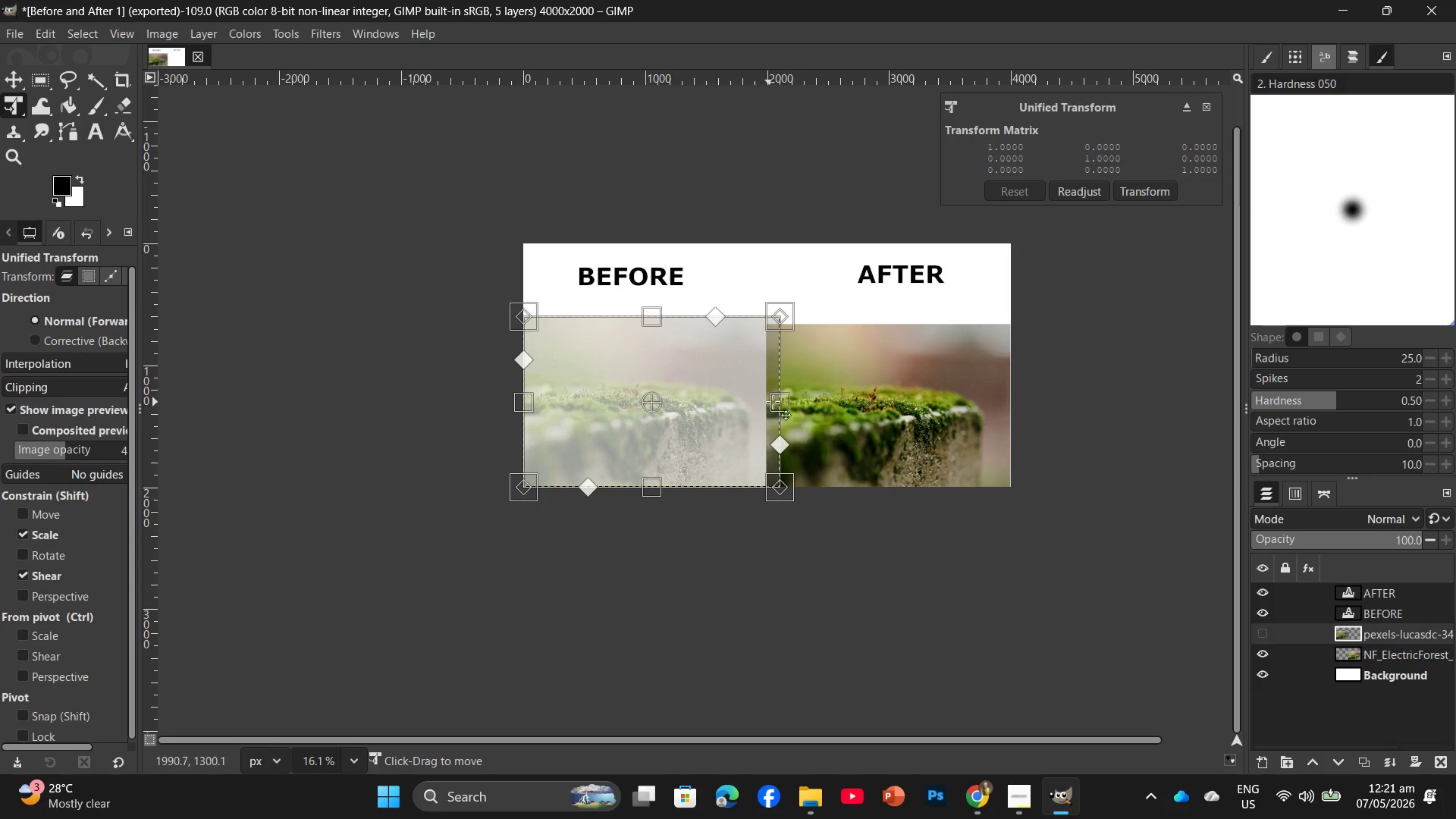 
left_click_drag(start_coordinate=[779, 400], to_coordinate=[764, 411])
 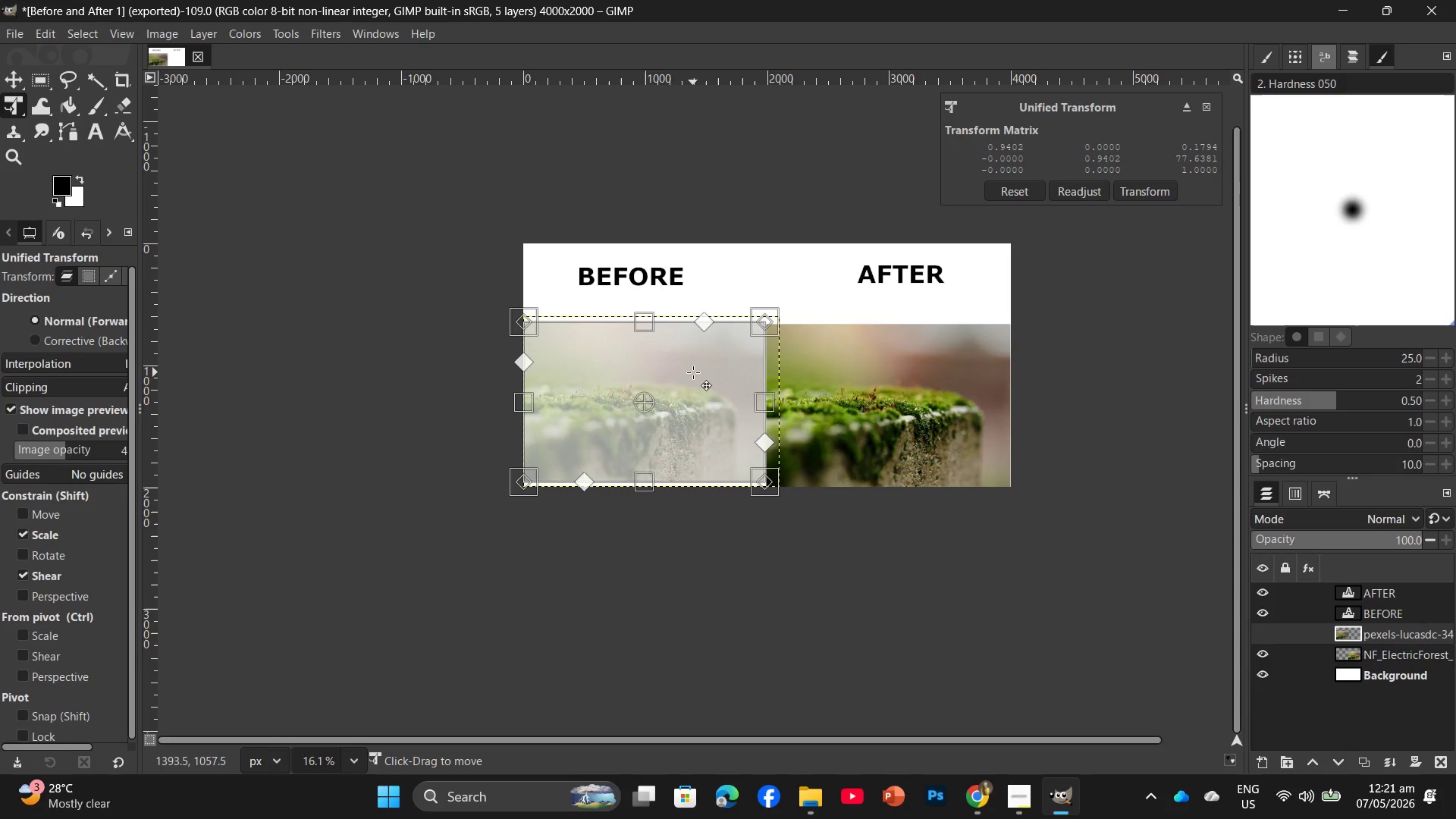 
left_click_drag(start_coordinate=[693, 372], to_coordinate=[694, 377])
 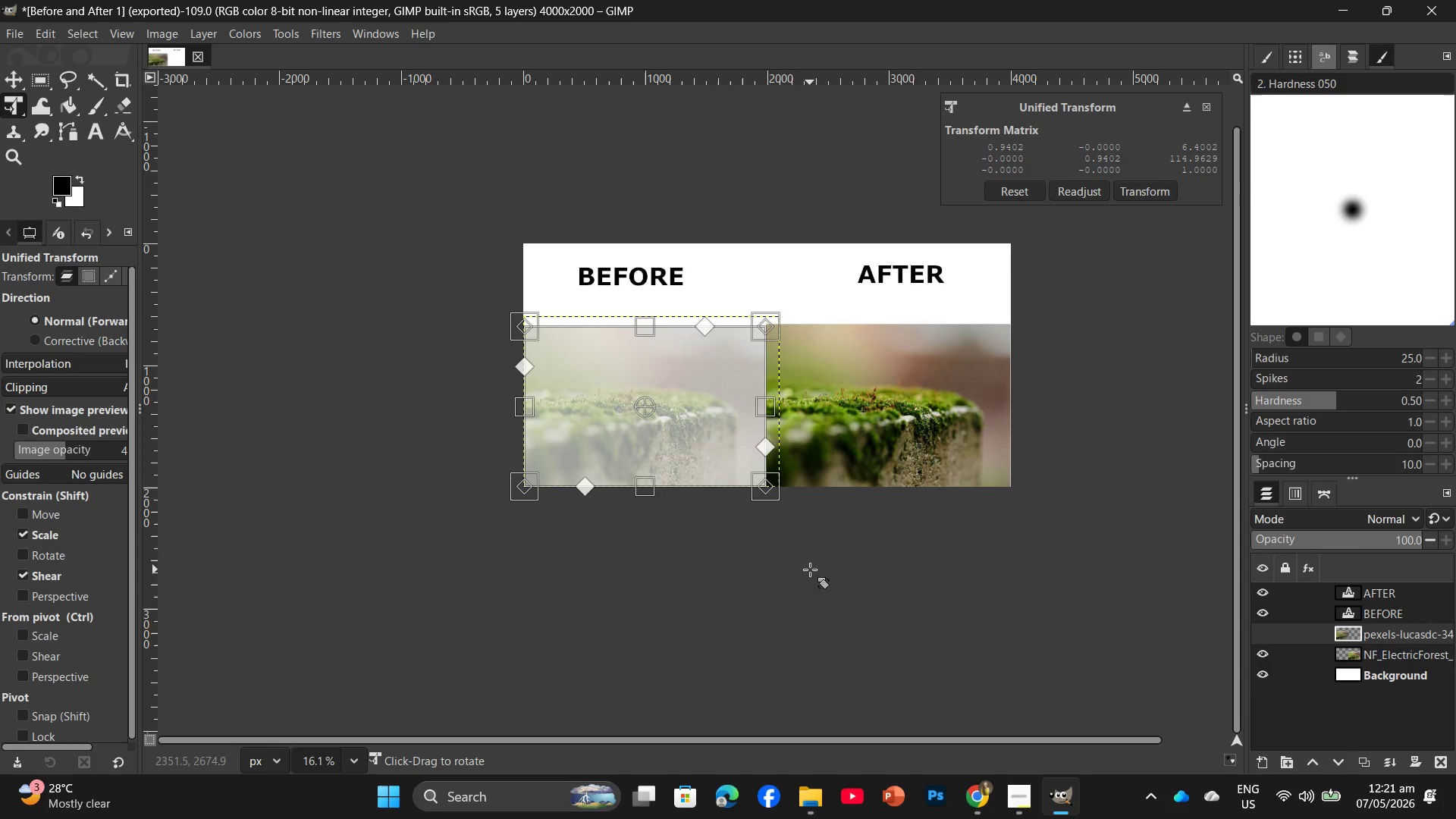 
key(Enter)
 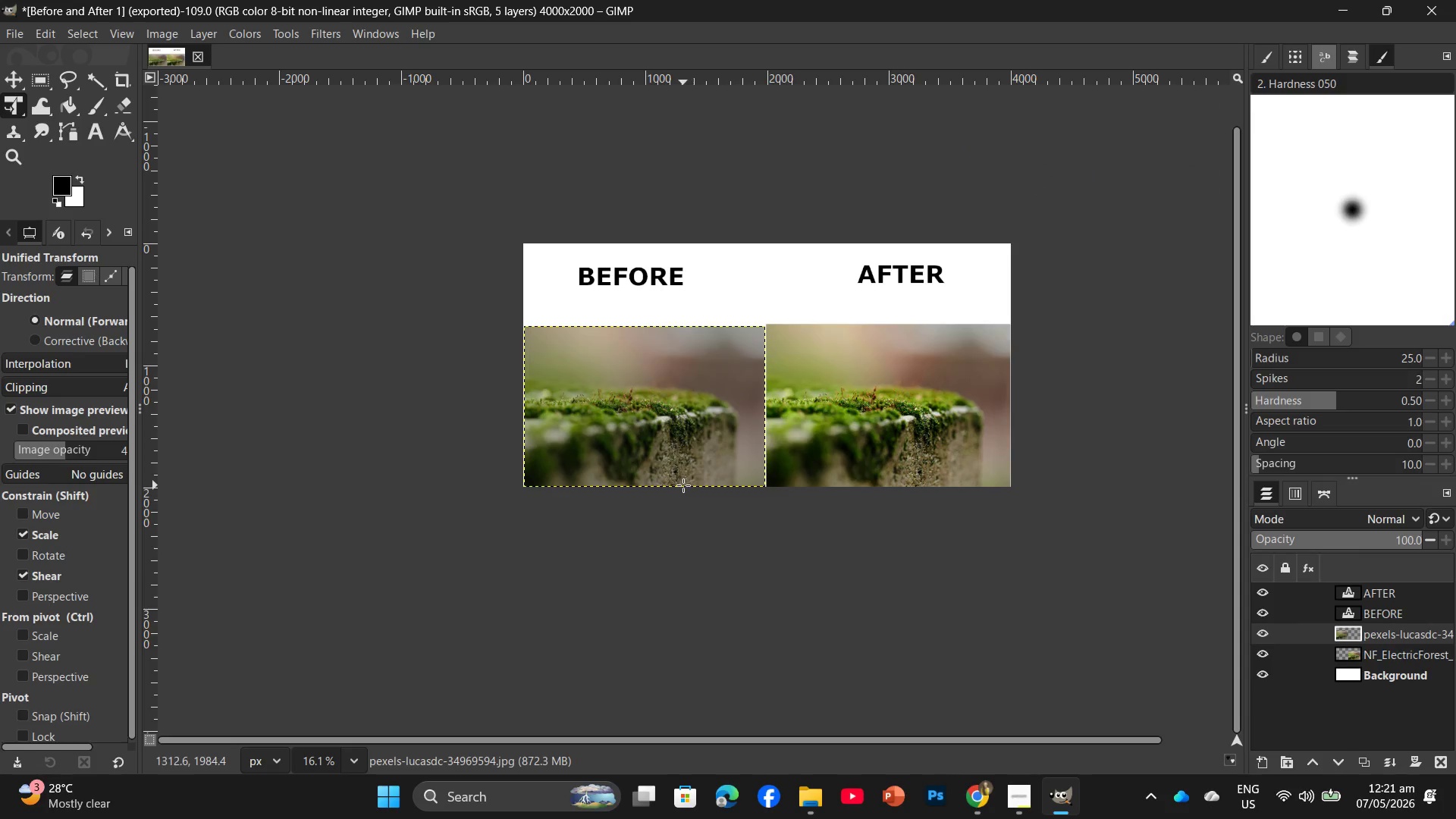 
wait(6.12)
 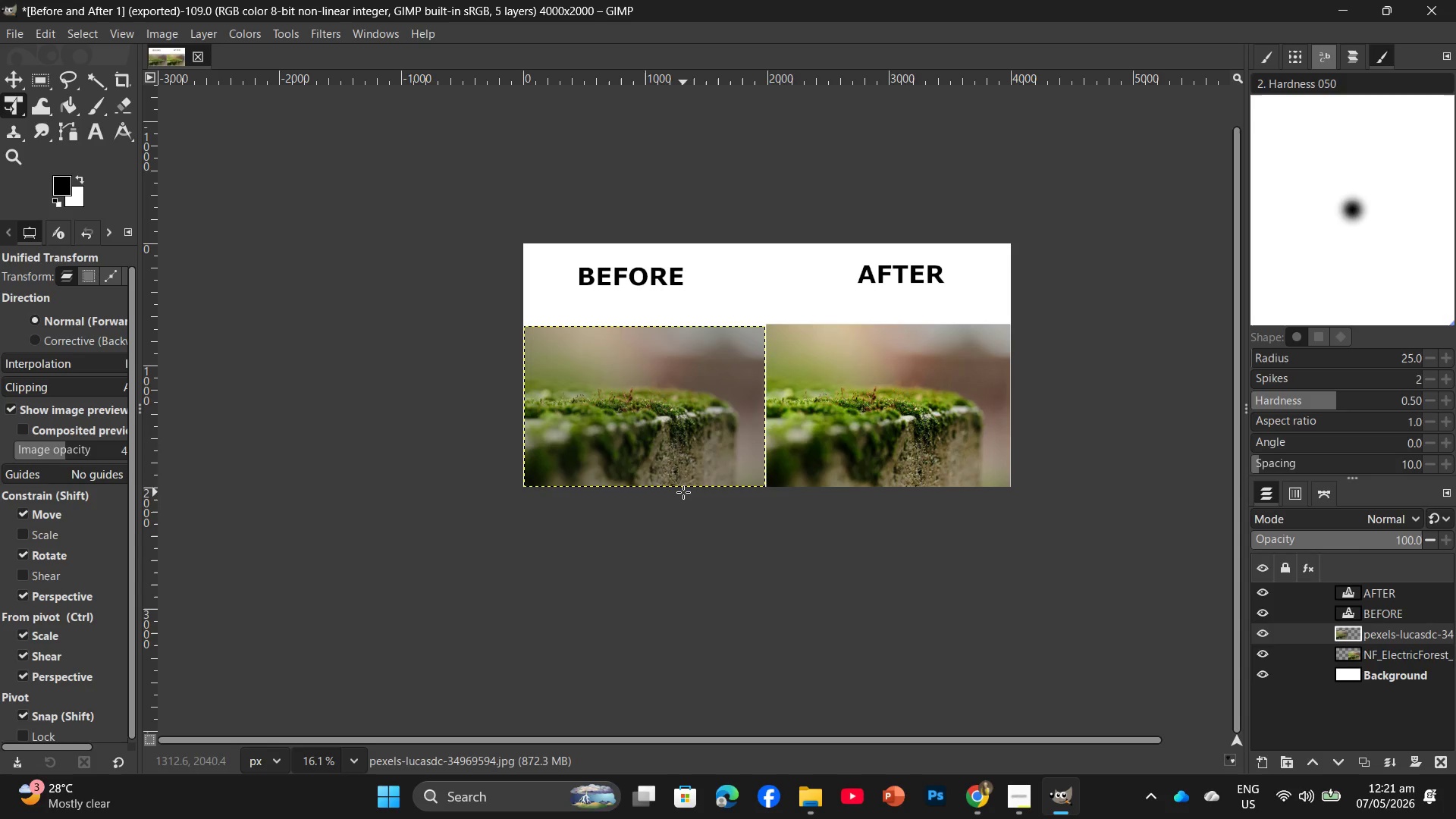 
key(Control+Shift+E)
 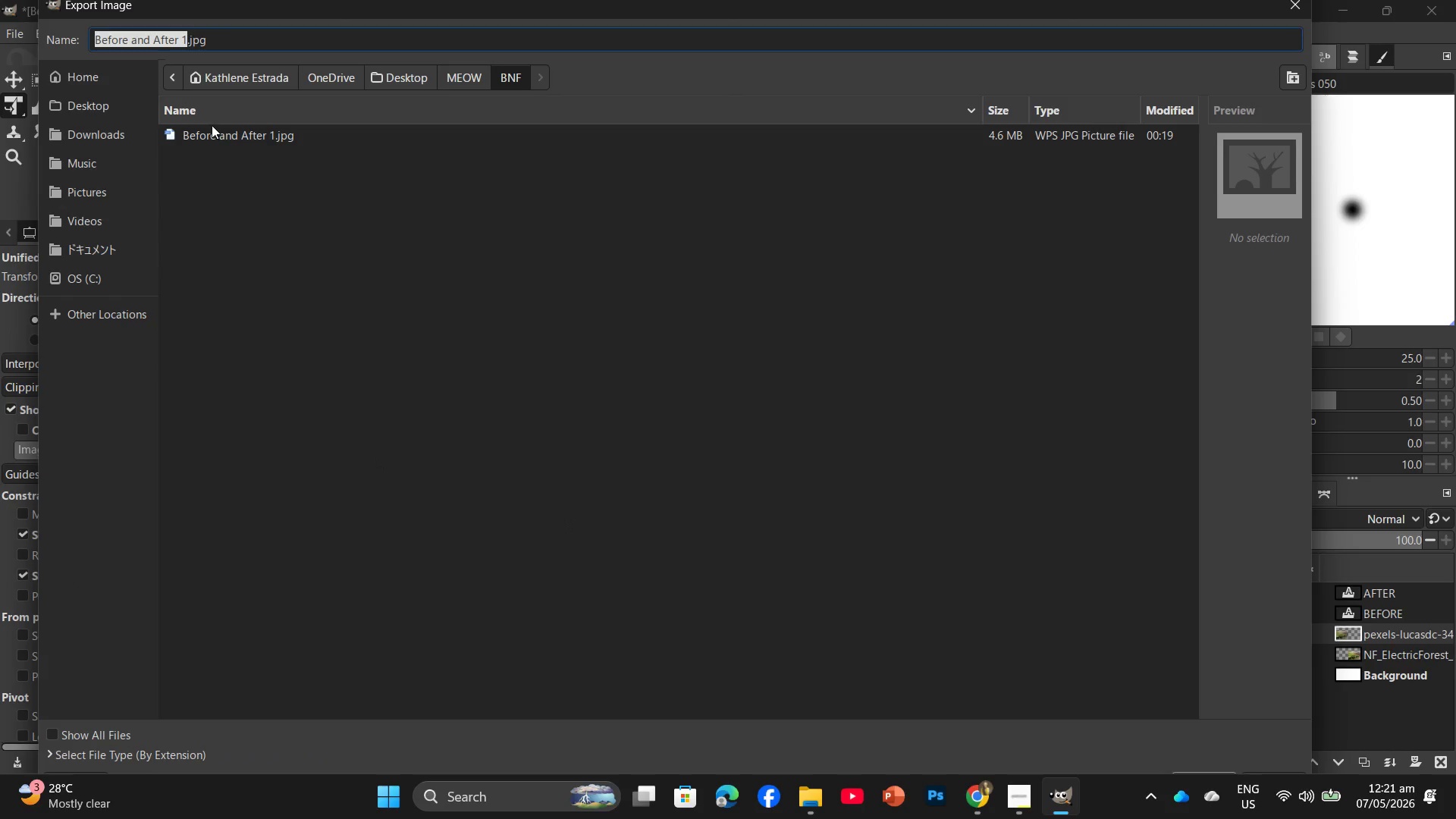 
left_click([224, 131])